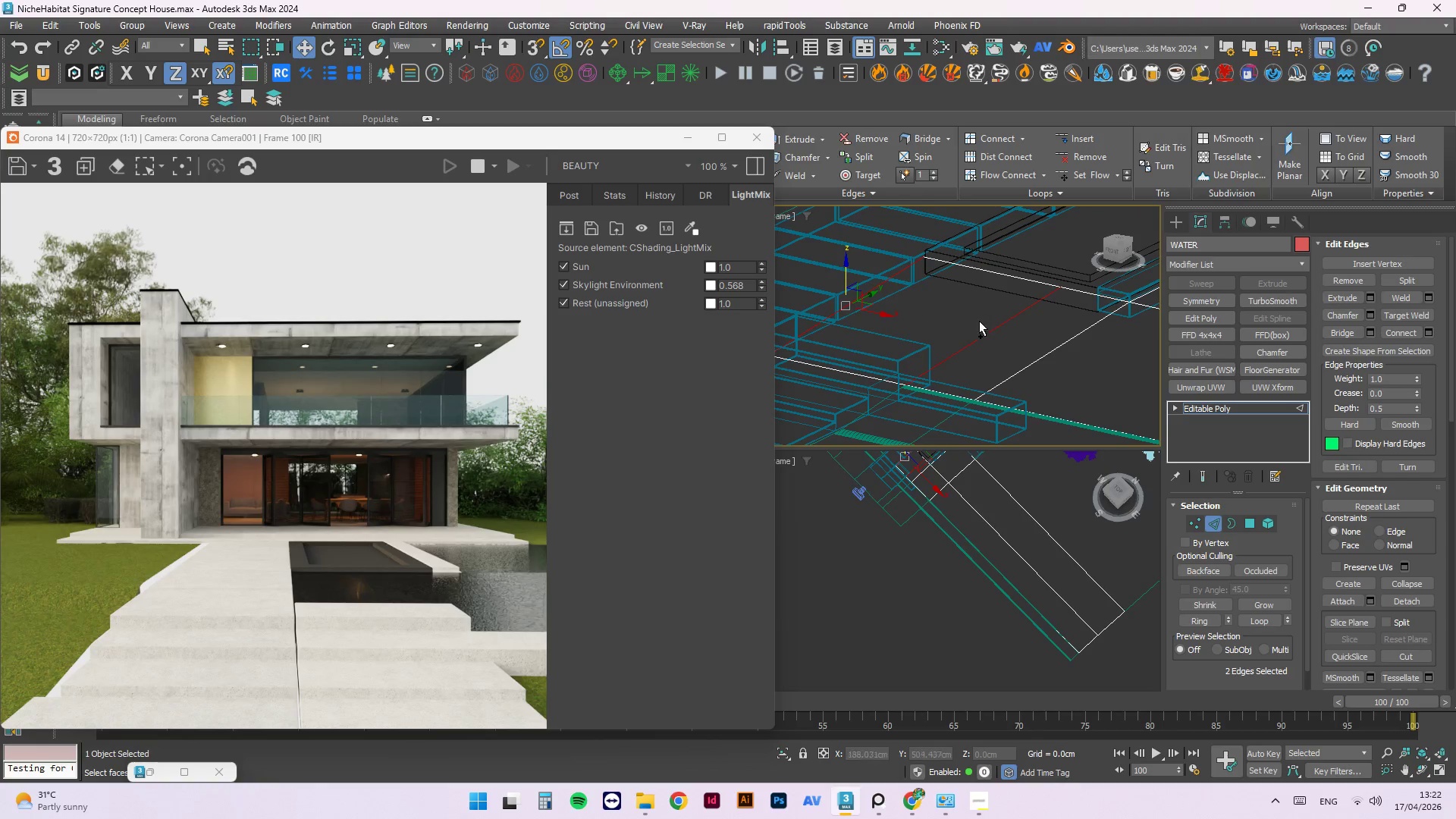 
hold_key(key=ControlLeft, duration=0.64)
left_click([949, 332])
 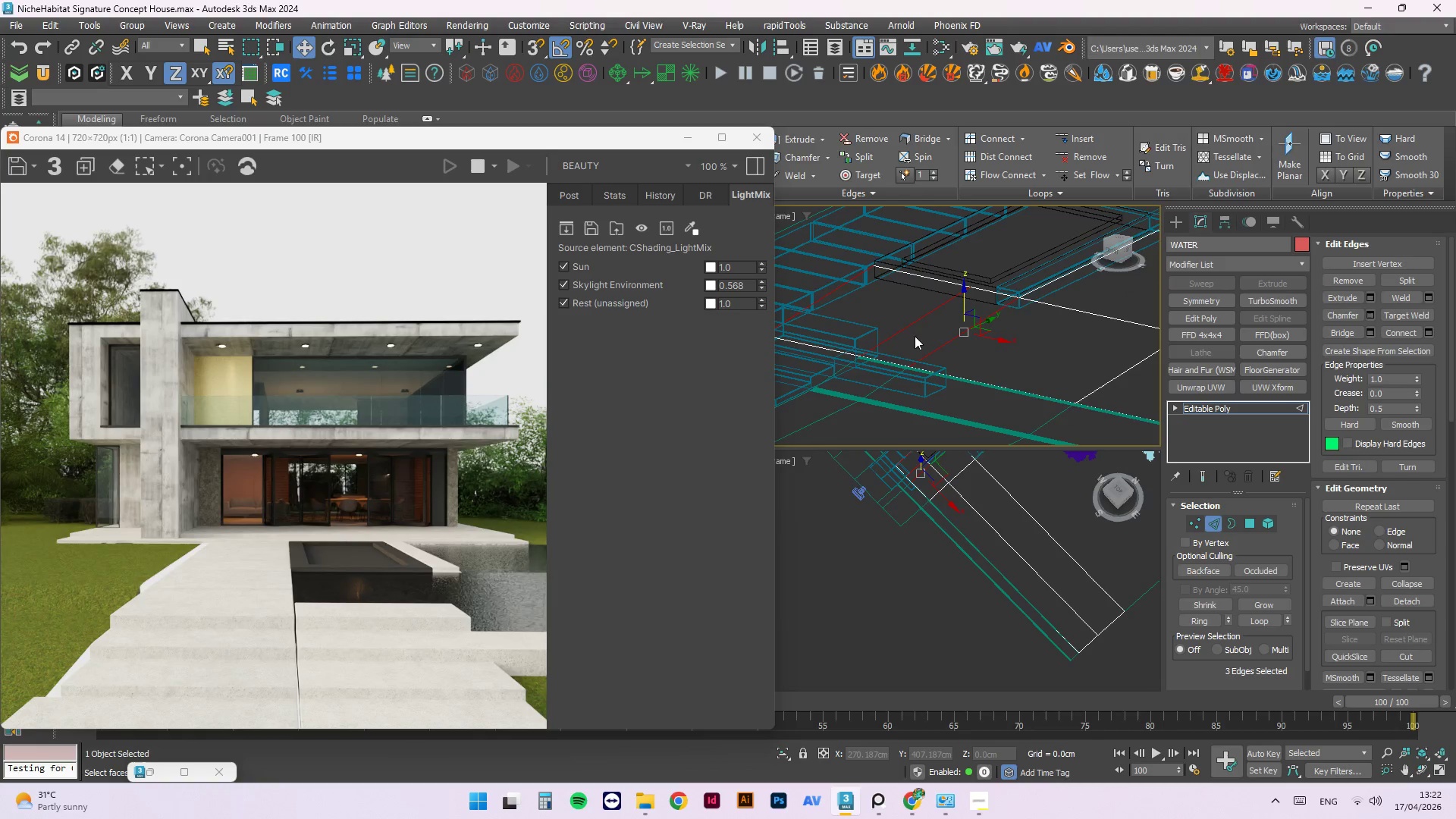 
scroll: coordinate [1022, 345], scroll_direction: down, amount: 1.0
 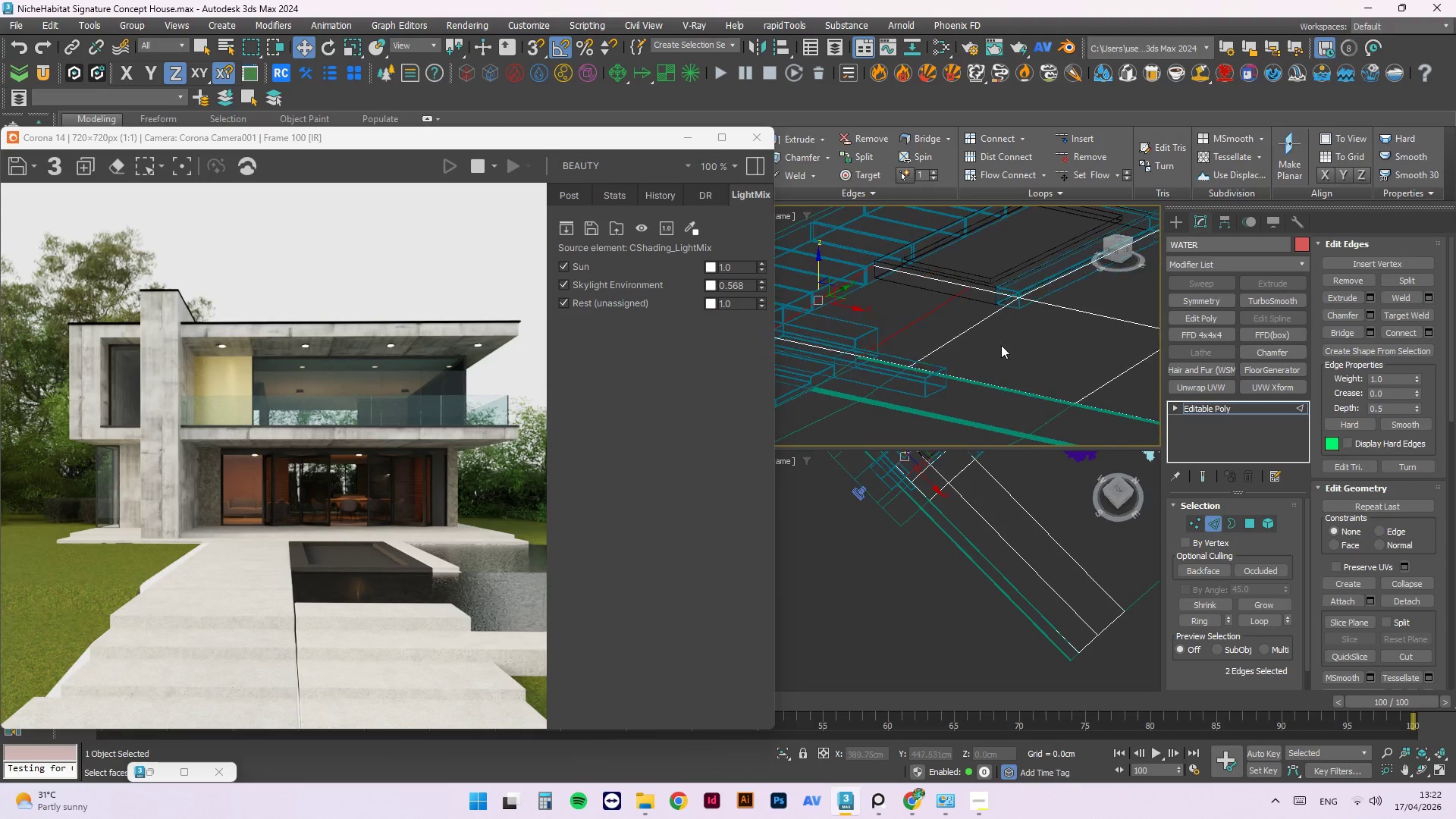 
hold_key(key=ControlLeft, duration=0.39)
left_click([1023, 359])
 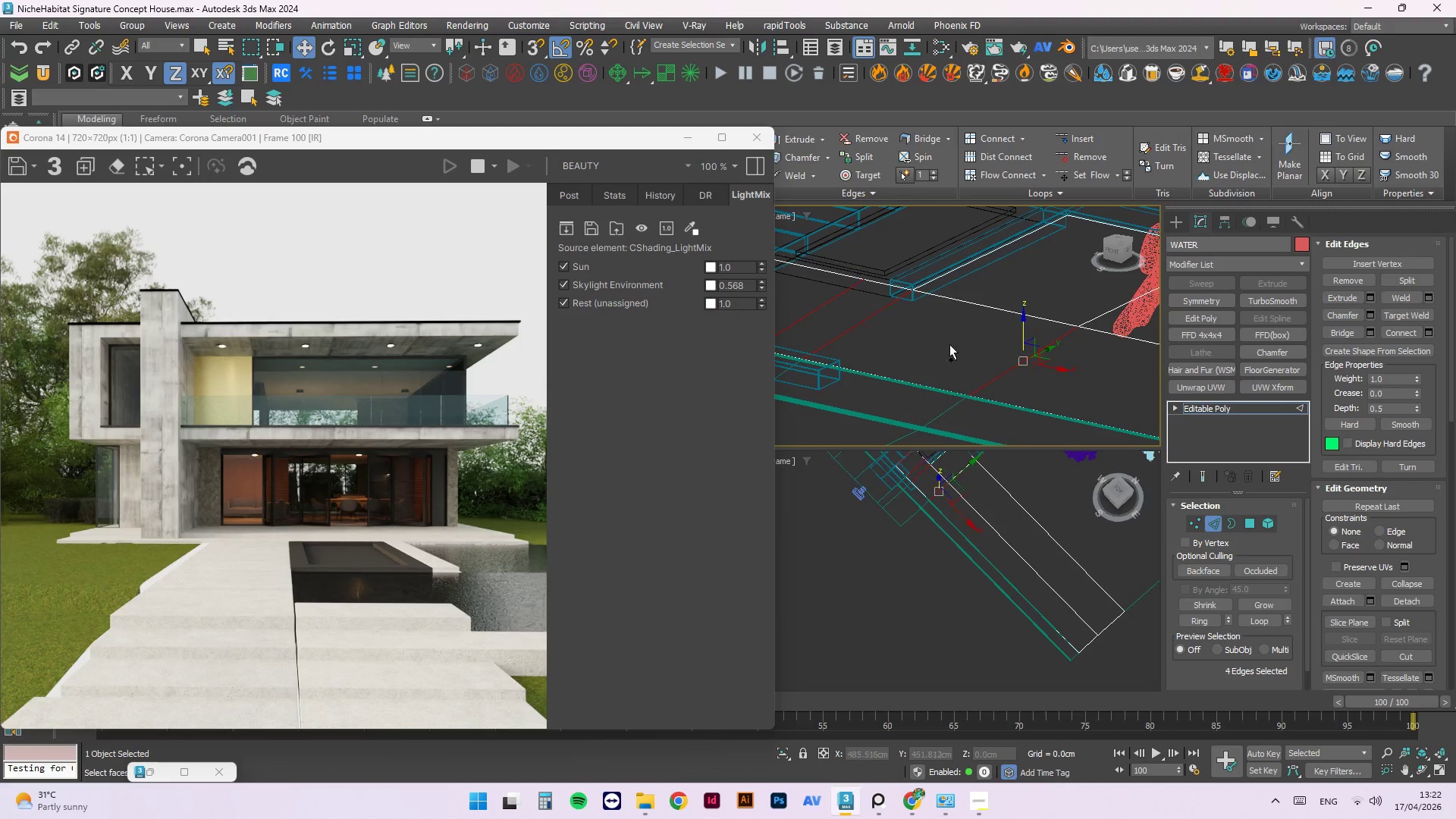 
scroll: coordinate [1022, 340], scroll_direction: none, amount: 0.0
 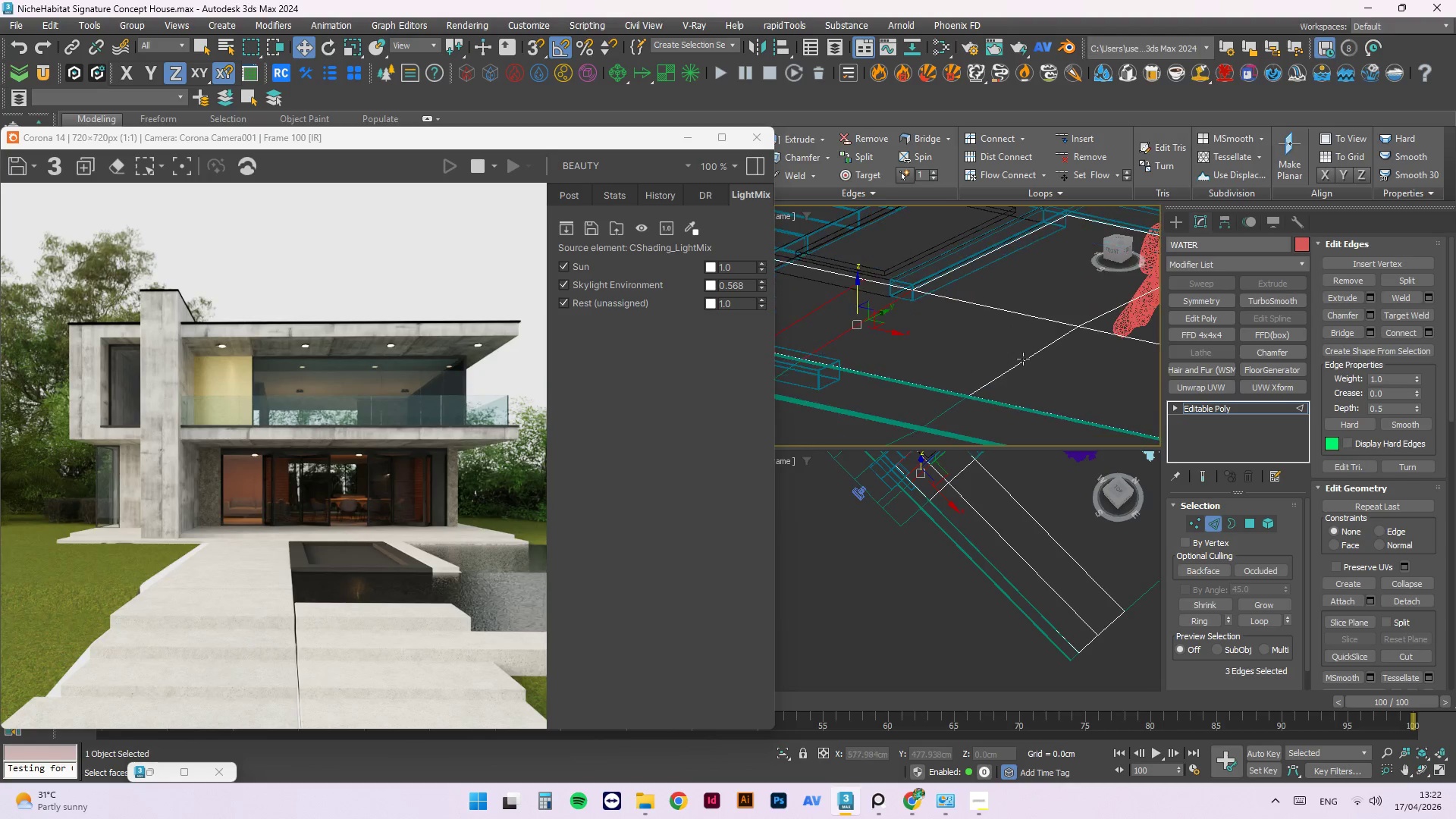 
scroll: coordinate [836, 318], scroll_direction: down, amount: 4.0
 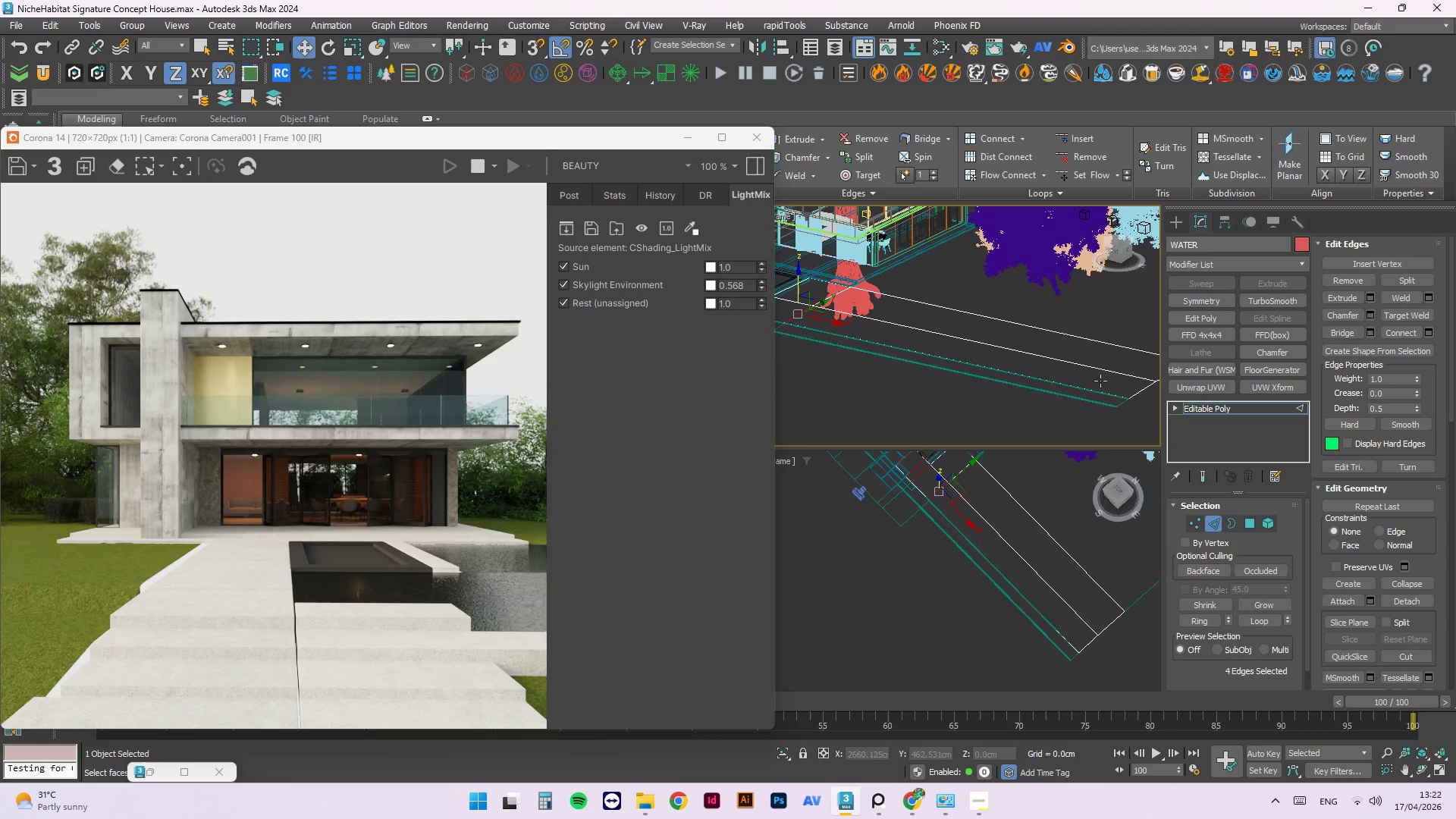 
scroll: coordinate [1121, 392], scroll_direction: up, amount: 2.0
 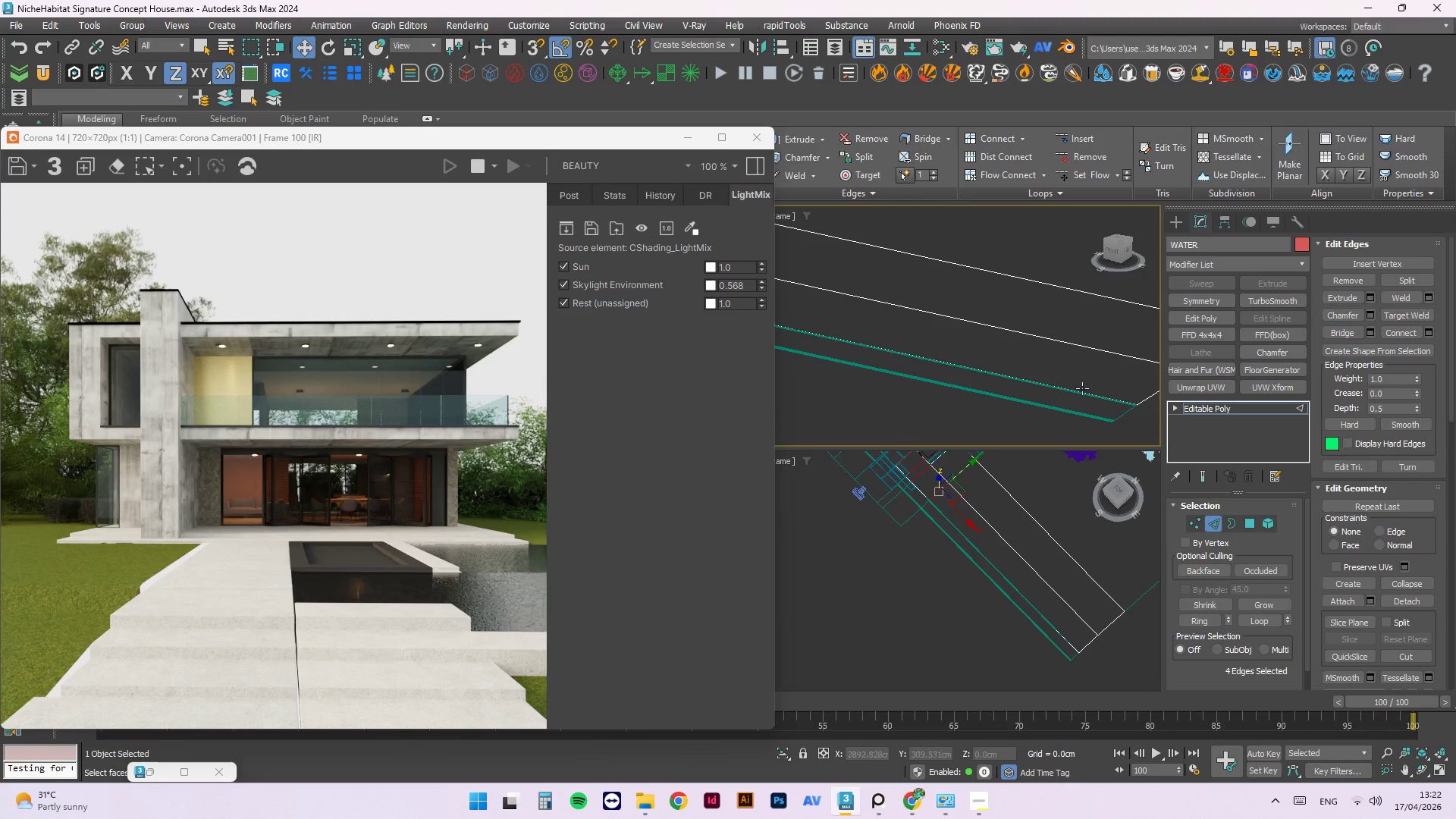 
hold_key(key=ControlLeft, duration=0.55)
 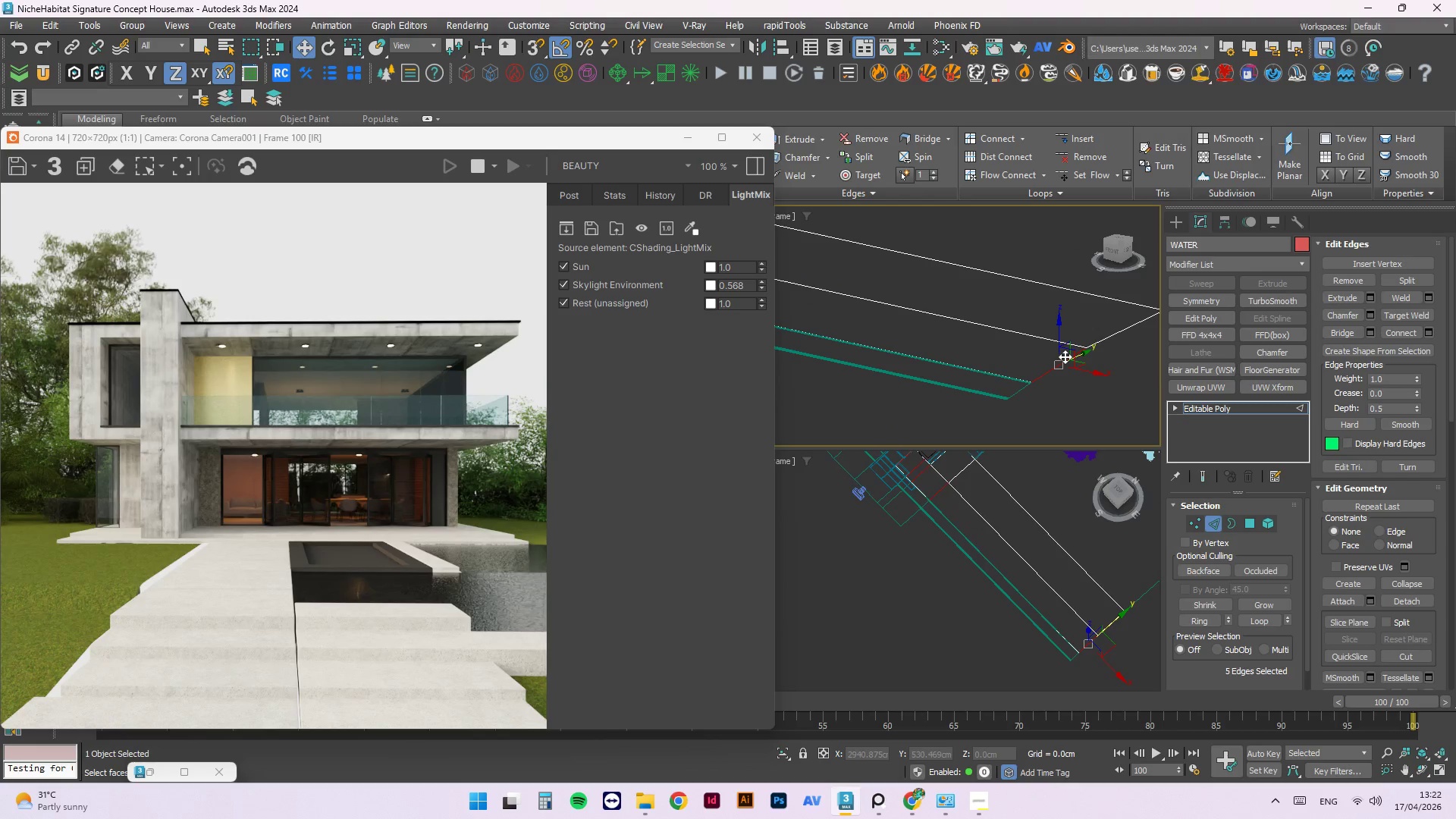 
scroll: coordinate [1114, 388], scroll_direction: none, amount: 0.0
 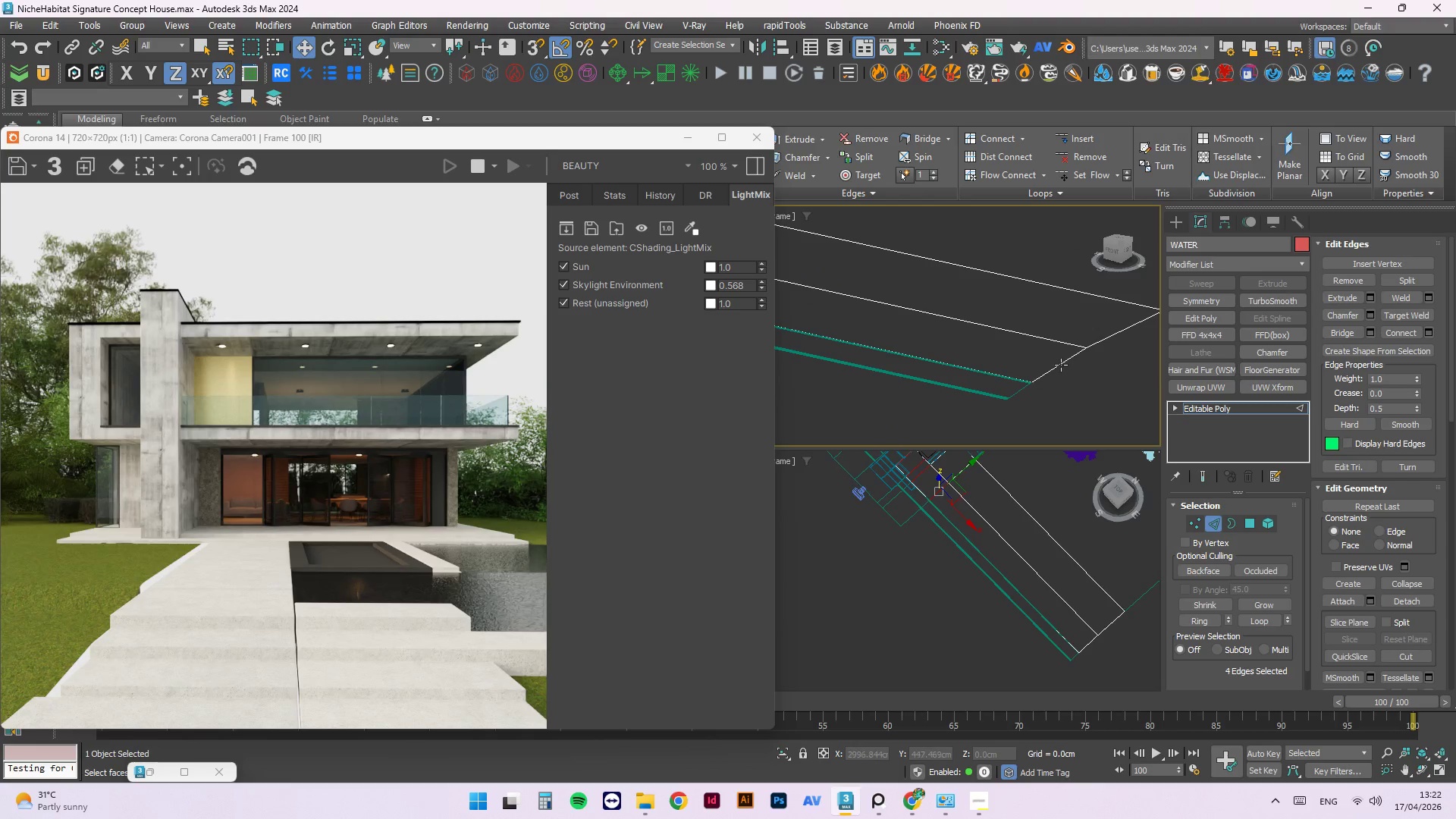 
left_click([1060, 364])
 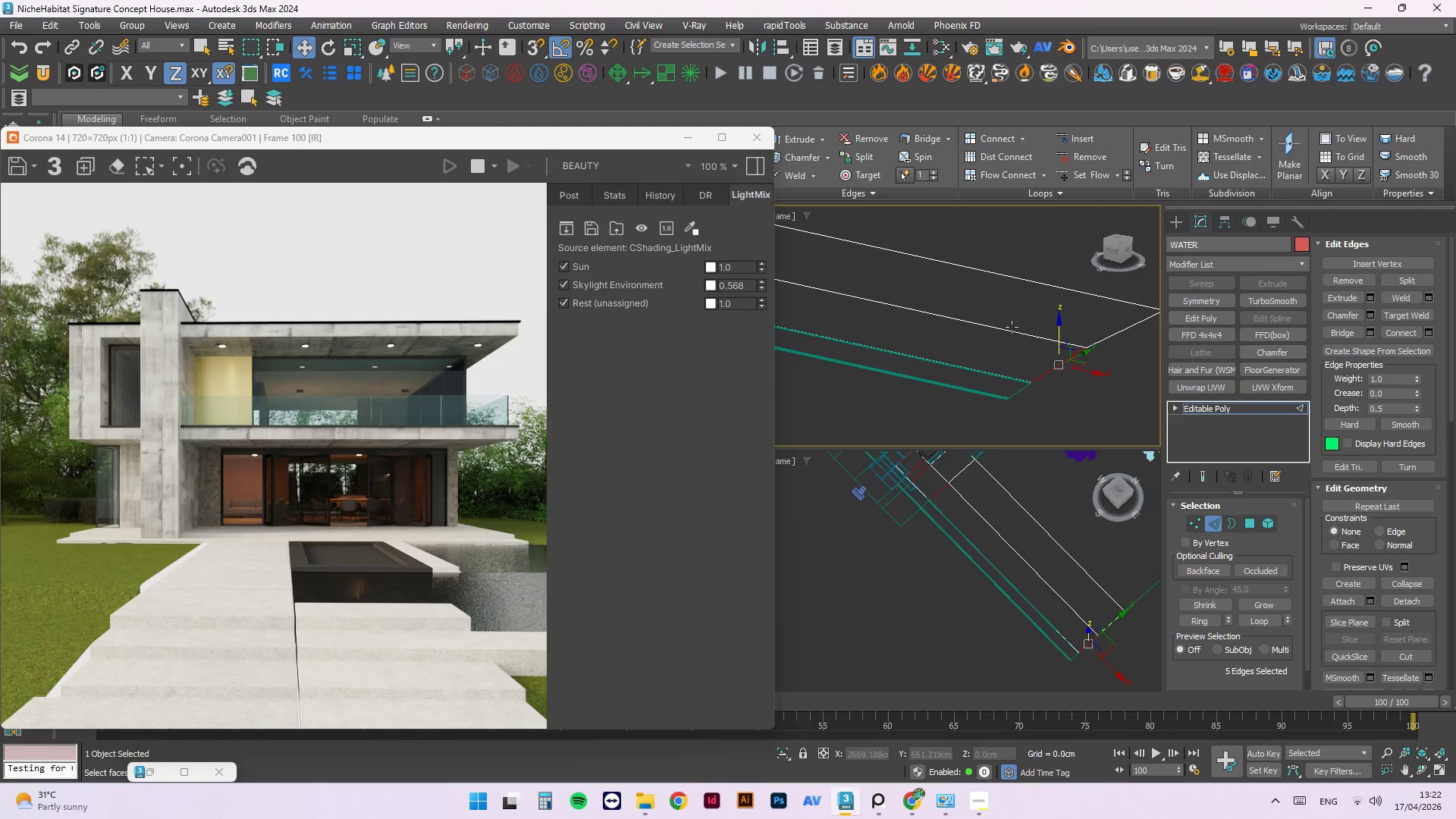 
wait(9.28)
 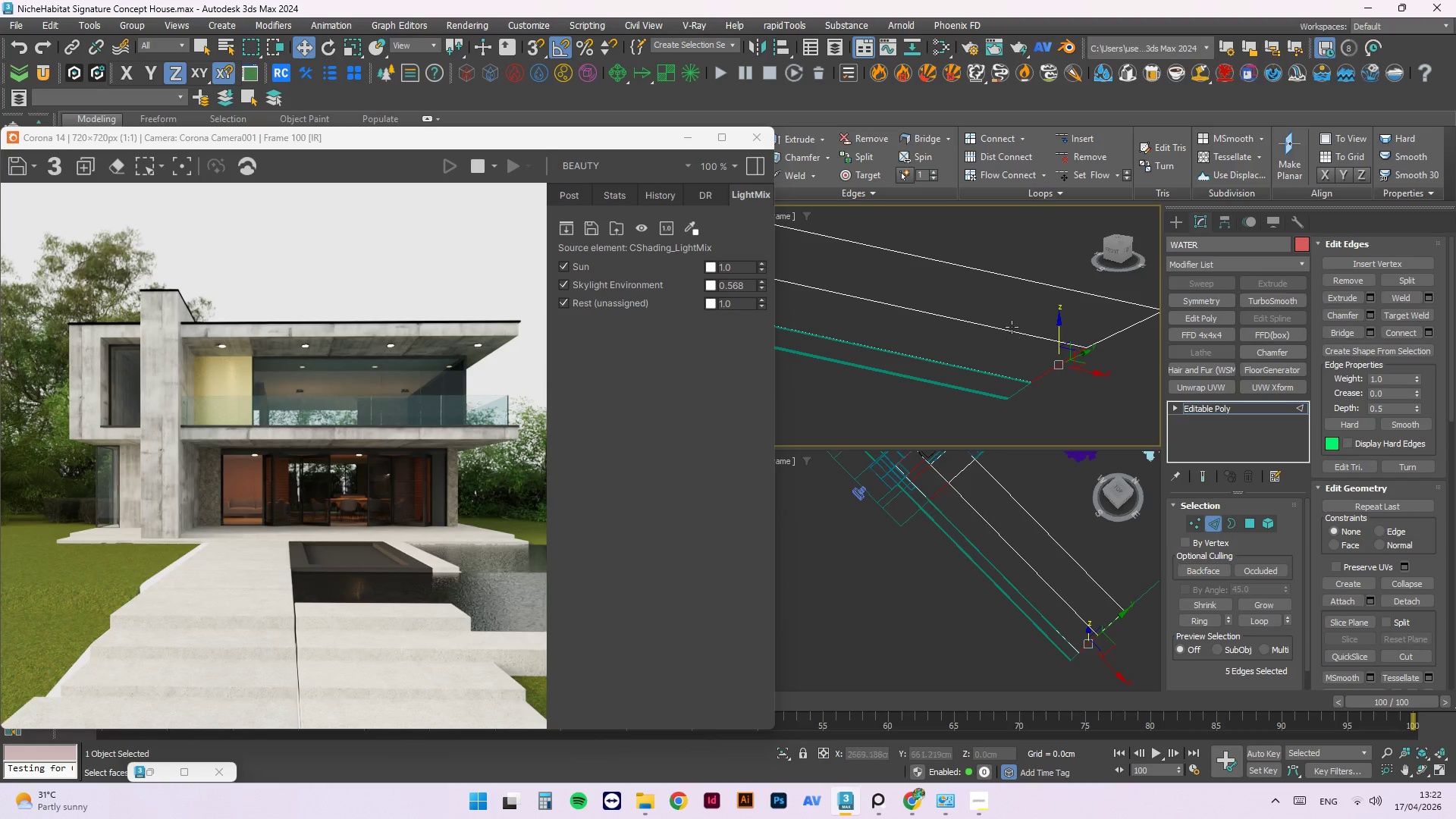 
left_click([1398, 332])
 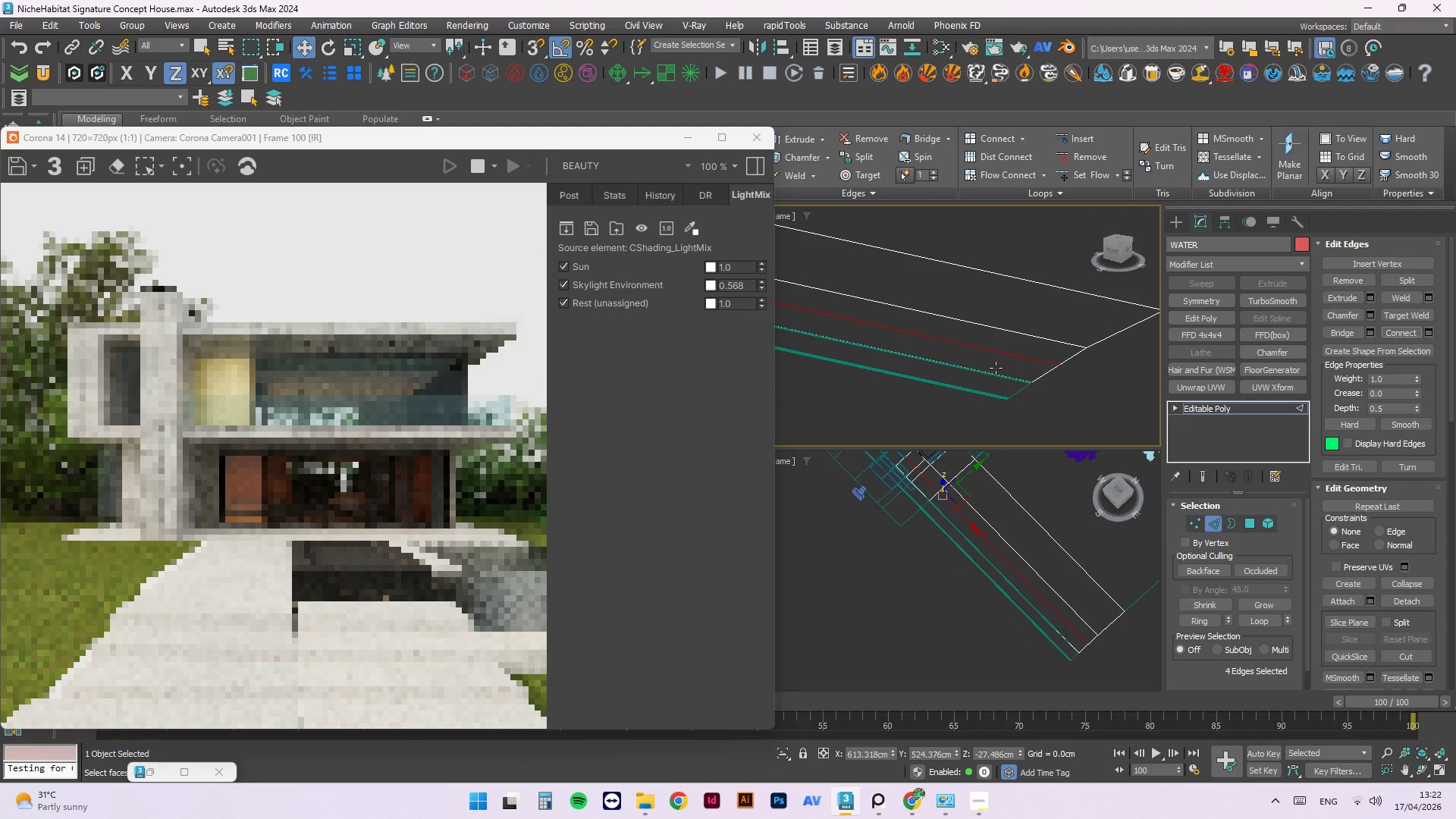 
scroll: coordinate [1099, 390], scroll_direction: down, amount: 3.0
 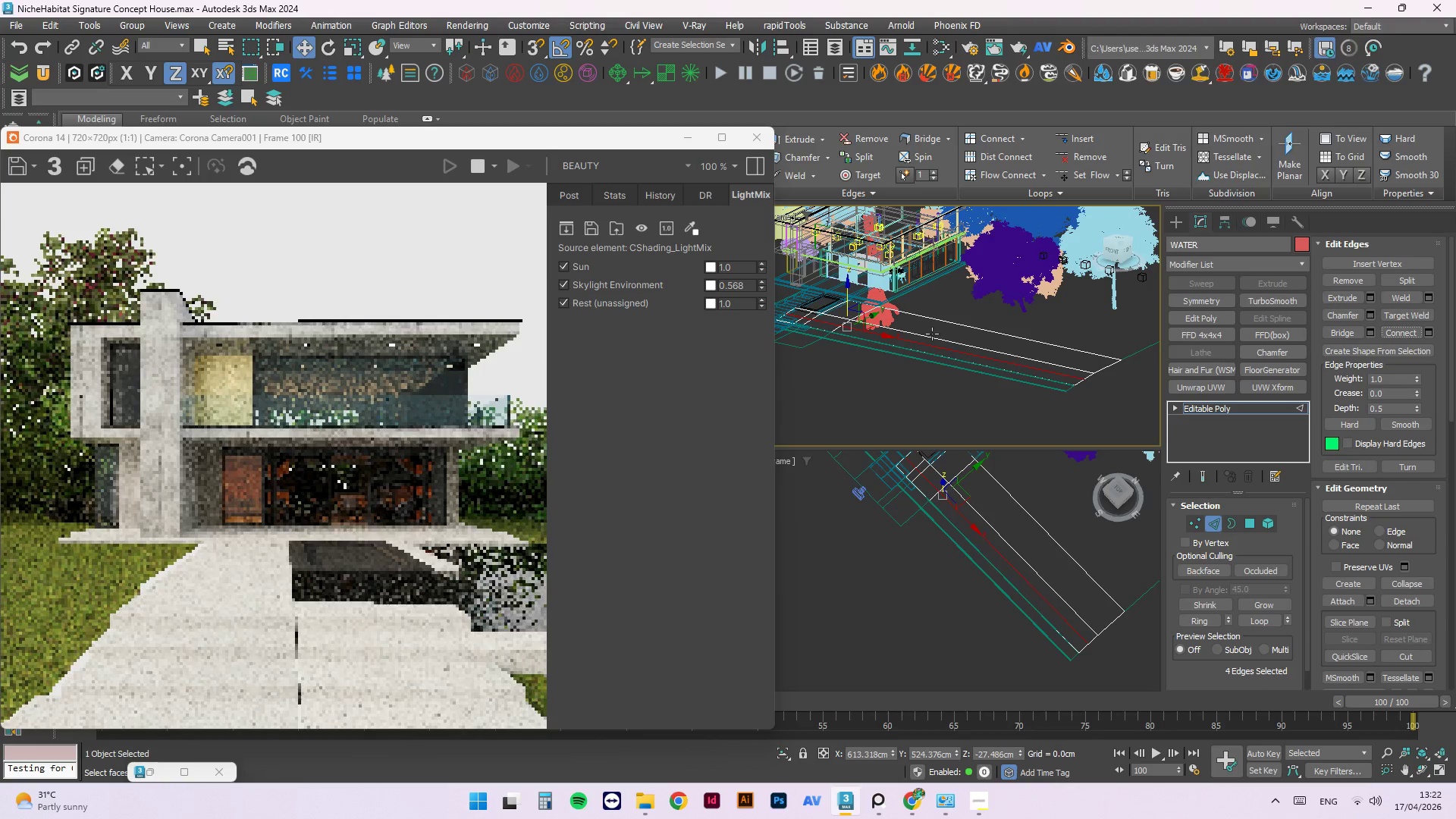 
scroll: coordinate [815, 303], scroll_direction: up, amount: 3.0
 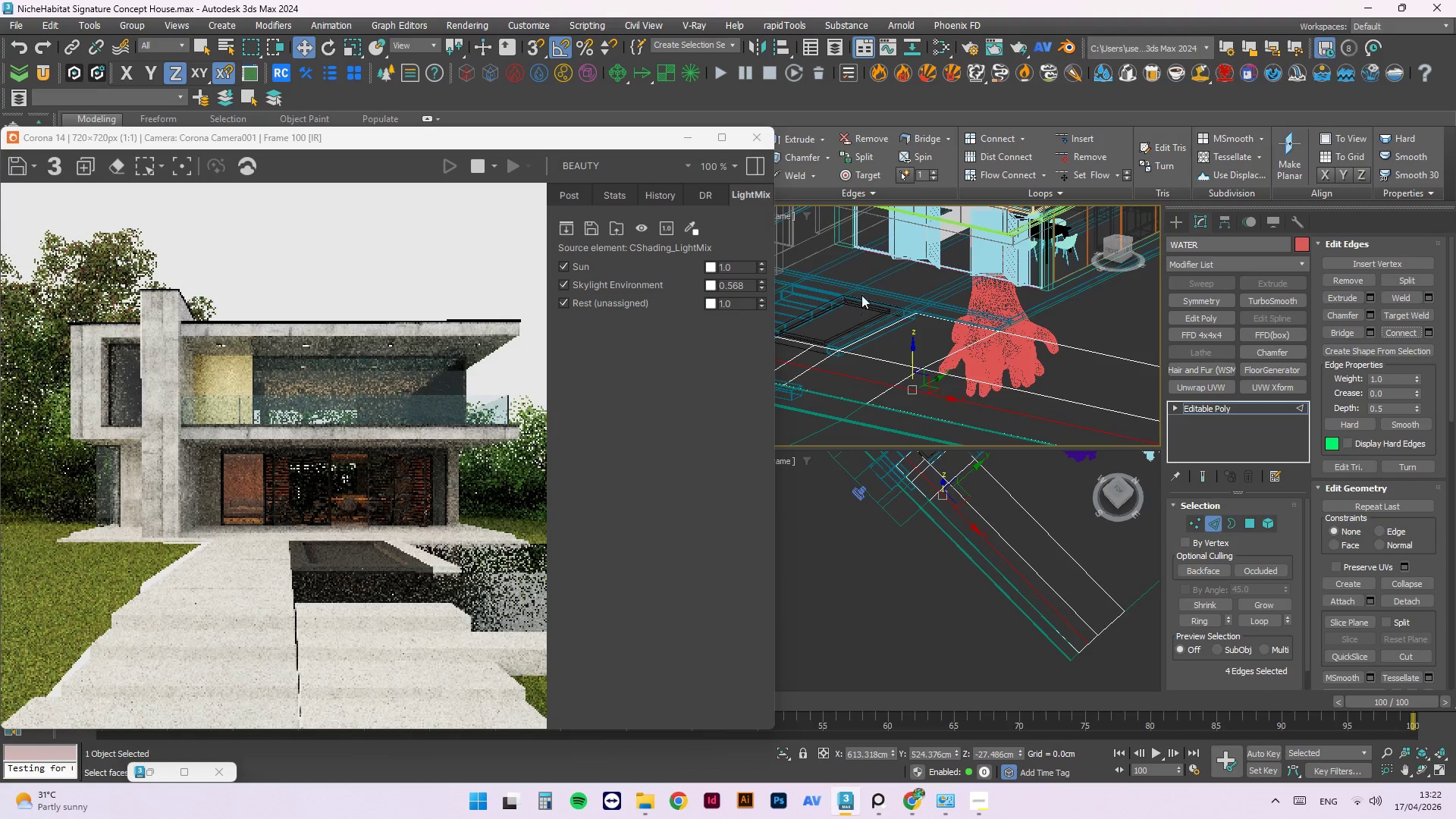 
scroll: coordinate [868, 284], scroll_direction: down, amount: 2.0
 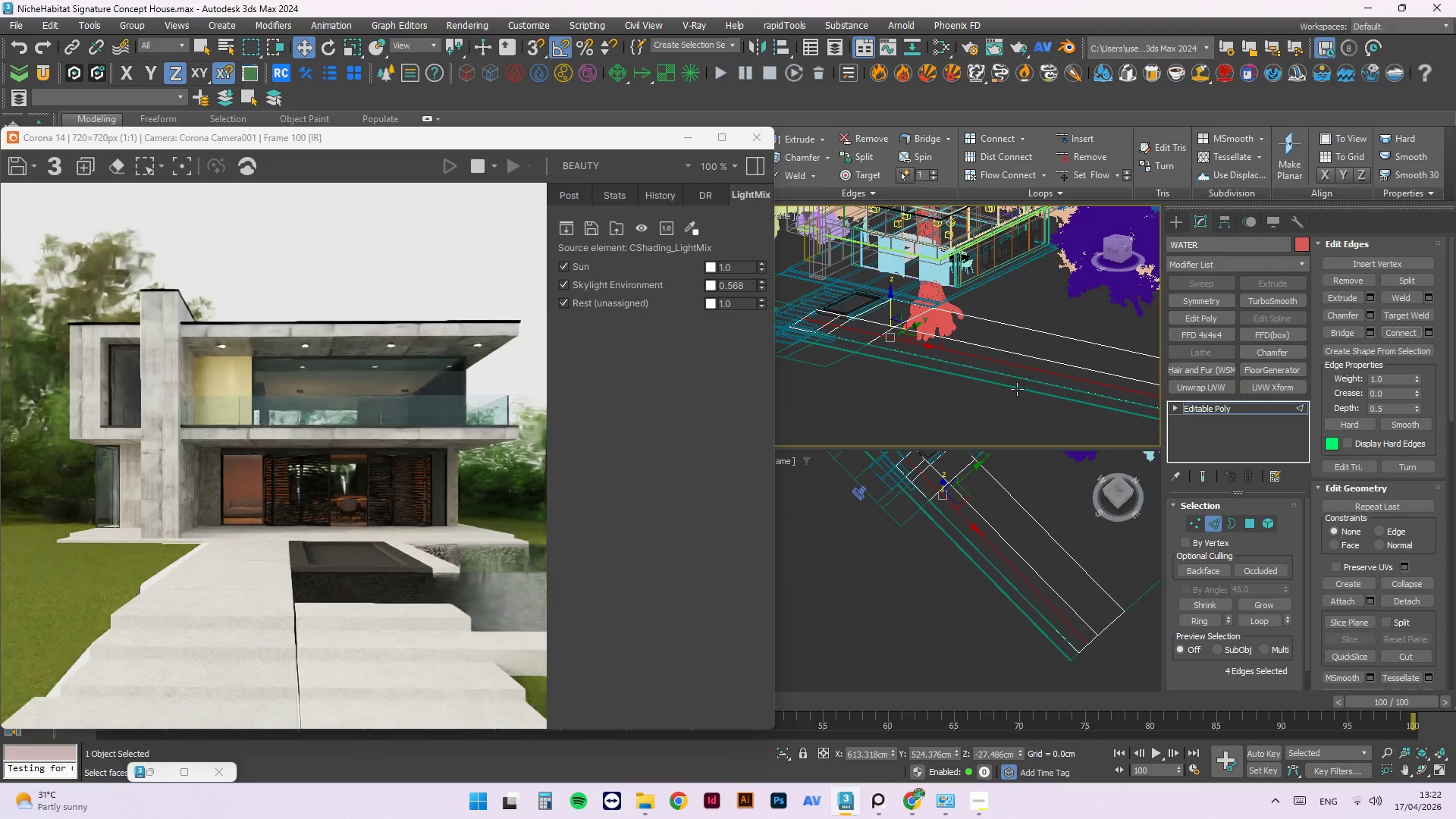 
key(1)
 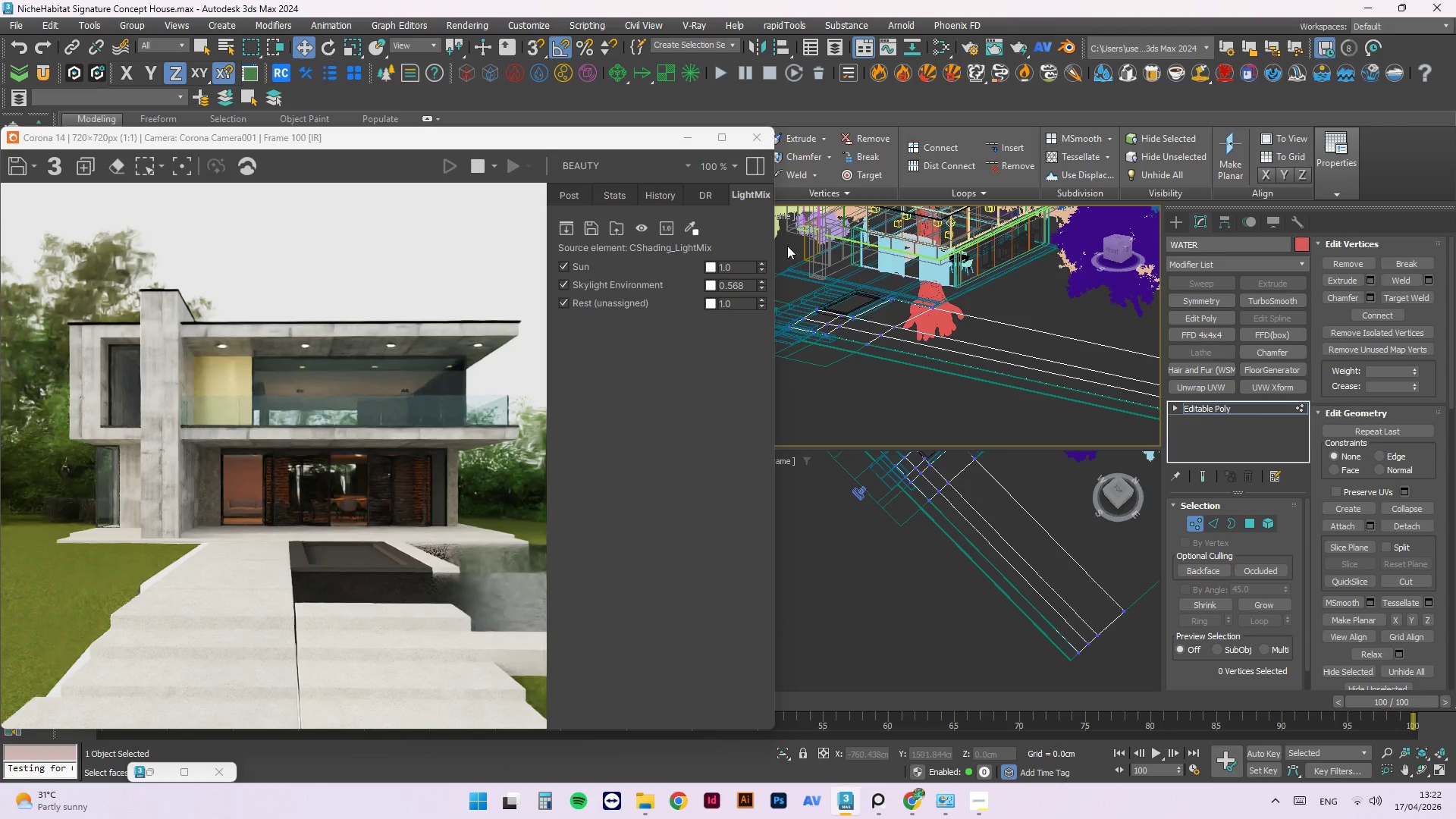 
scroll: coordinate [839, 335], scroll_direction: up, amount: 5.0
 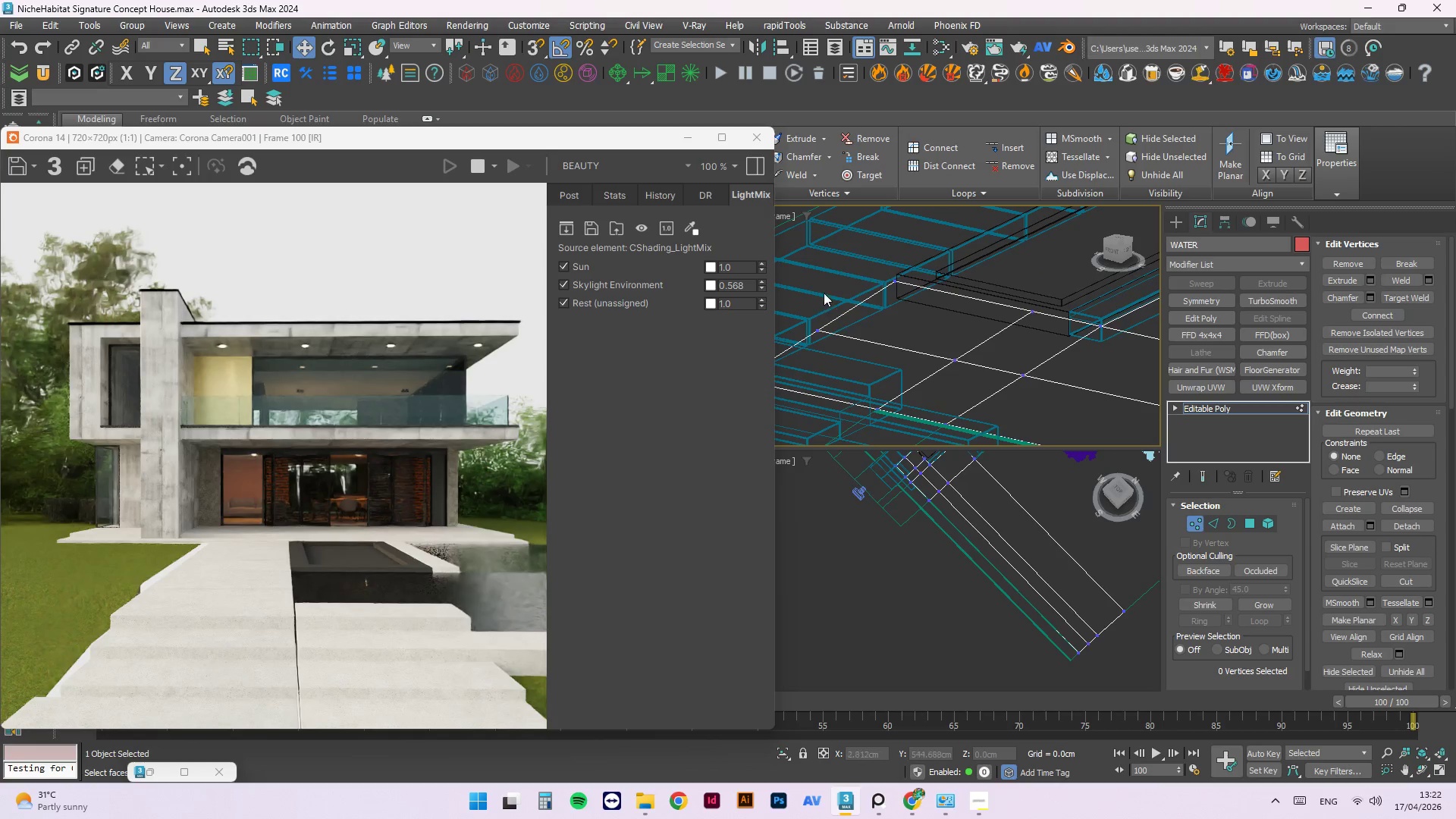 
left_click_drag(start_coordinate=[824, 280], to_coordinate=[806, 353])
 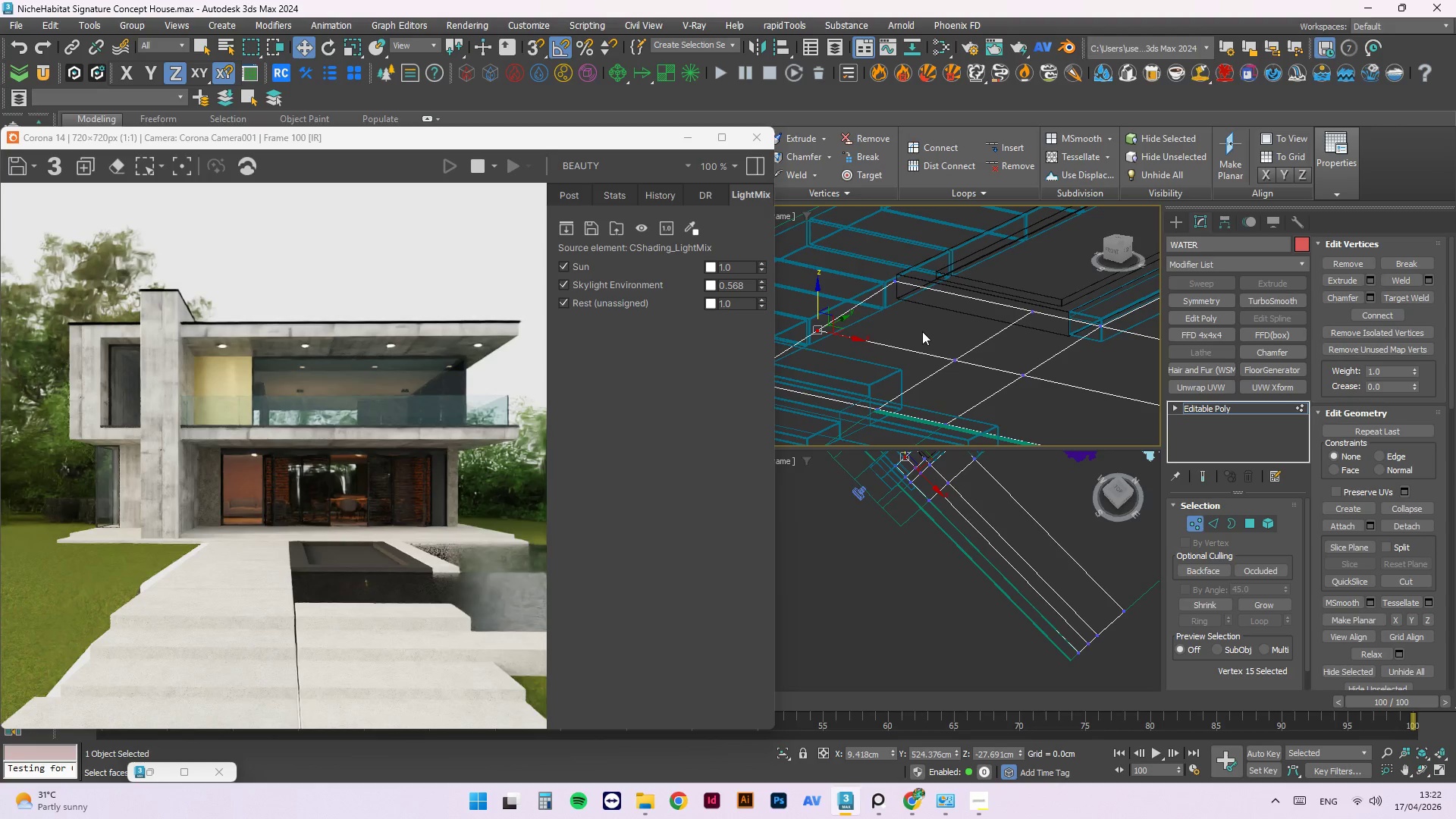 
hold_key(key=ControlLeft, duration=1.99)
left_click_drag(start_coordinate=[932, 337], to_coordinate=[977, 378])
 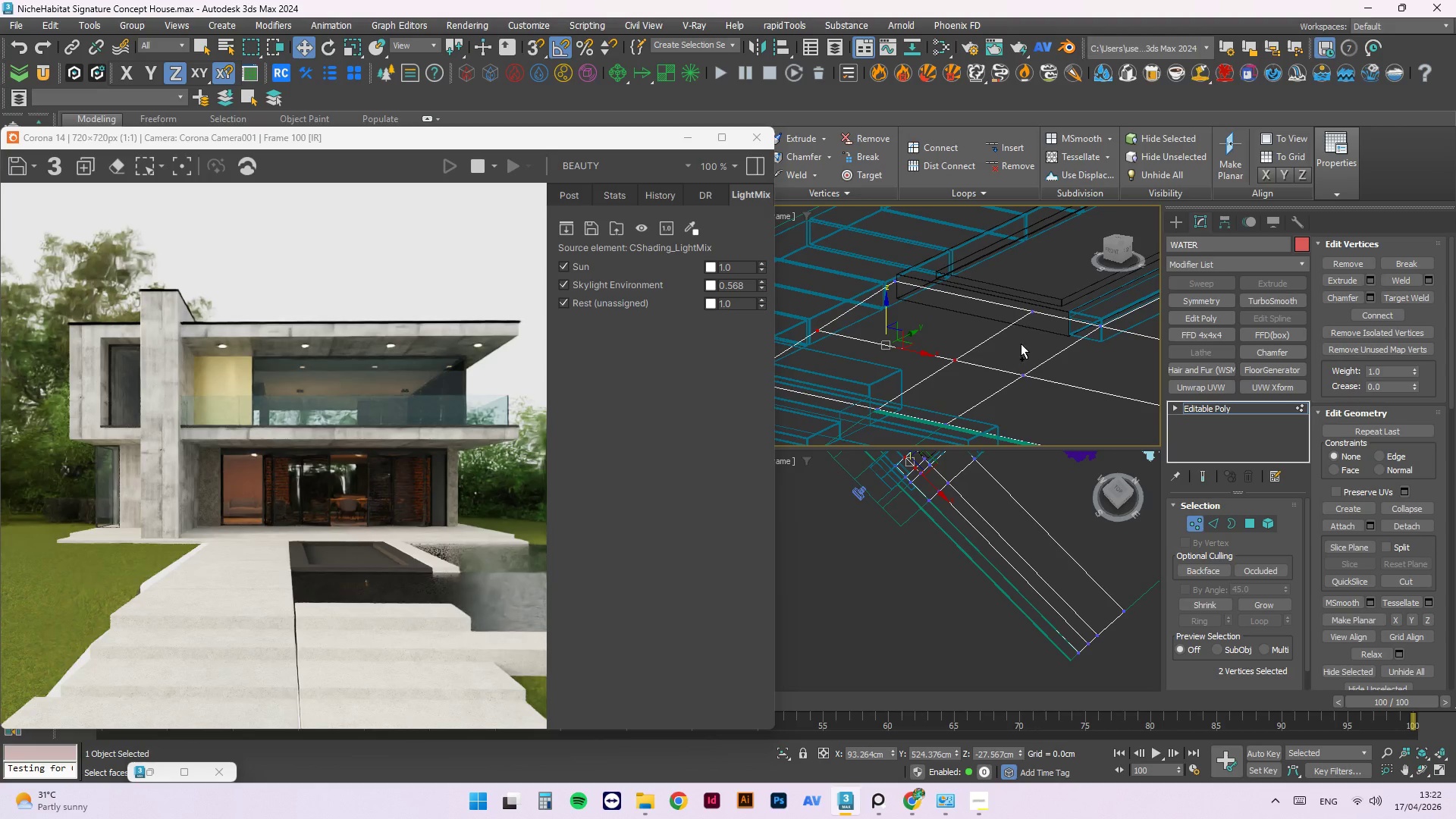 
left_click_drag(start_coordinate=[1024, 340], to_coordinate=[1045, 390])
 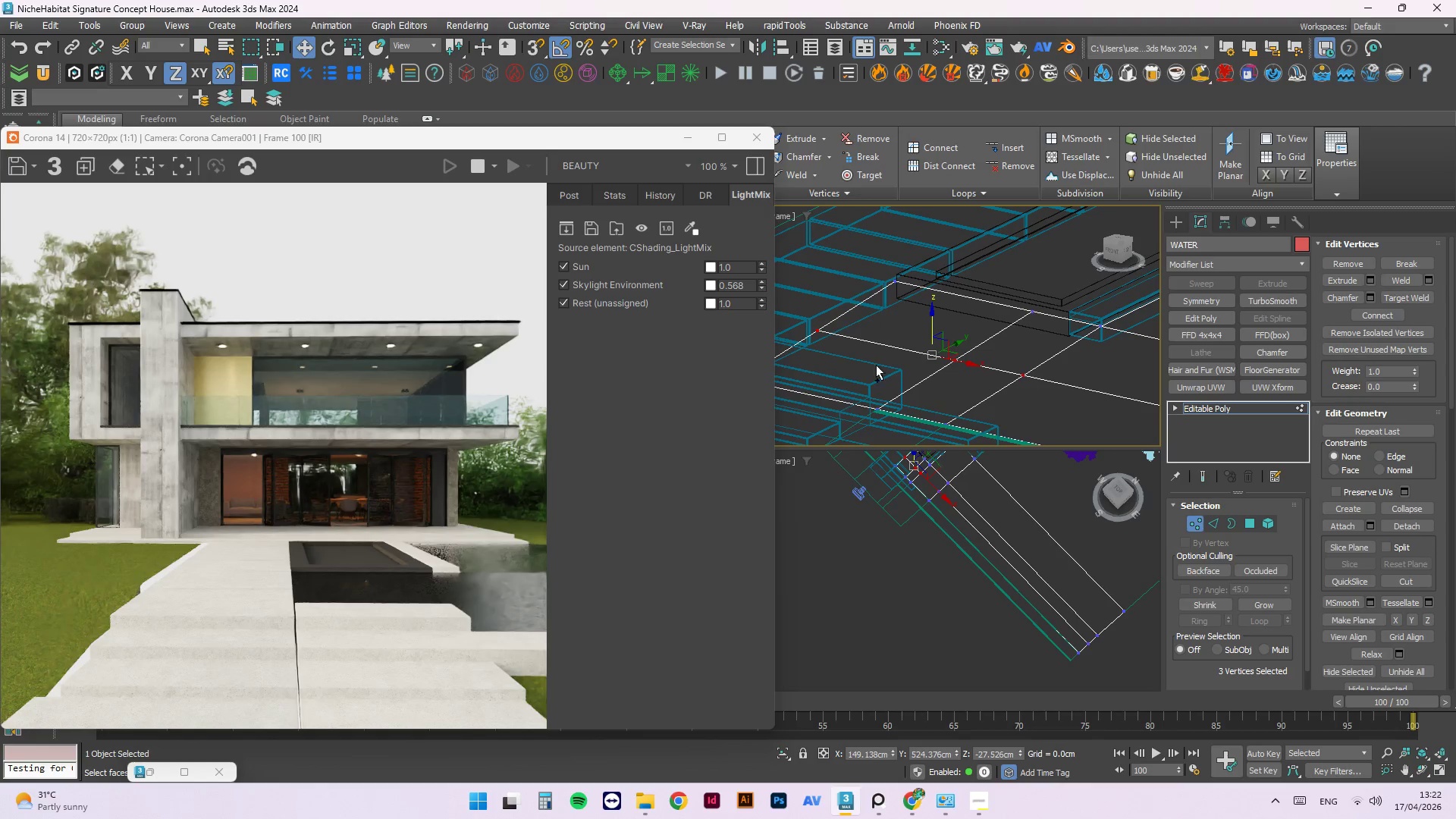 
hold_key(key=ControlLeft, duration=0.48)
left_click_drag(start_coordinate=[1057, 379], to_coordinate=[1121, 421])
 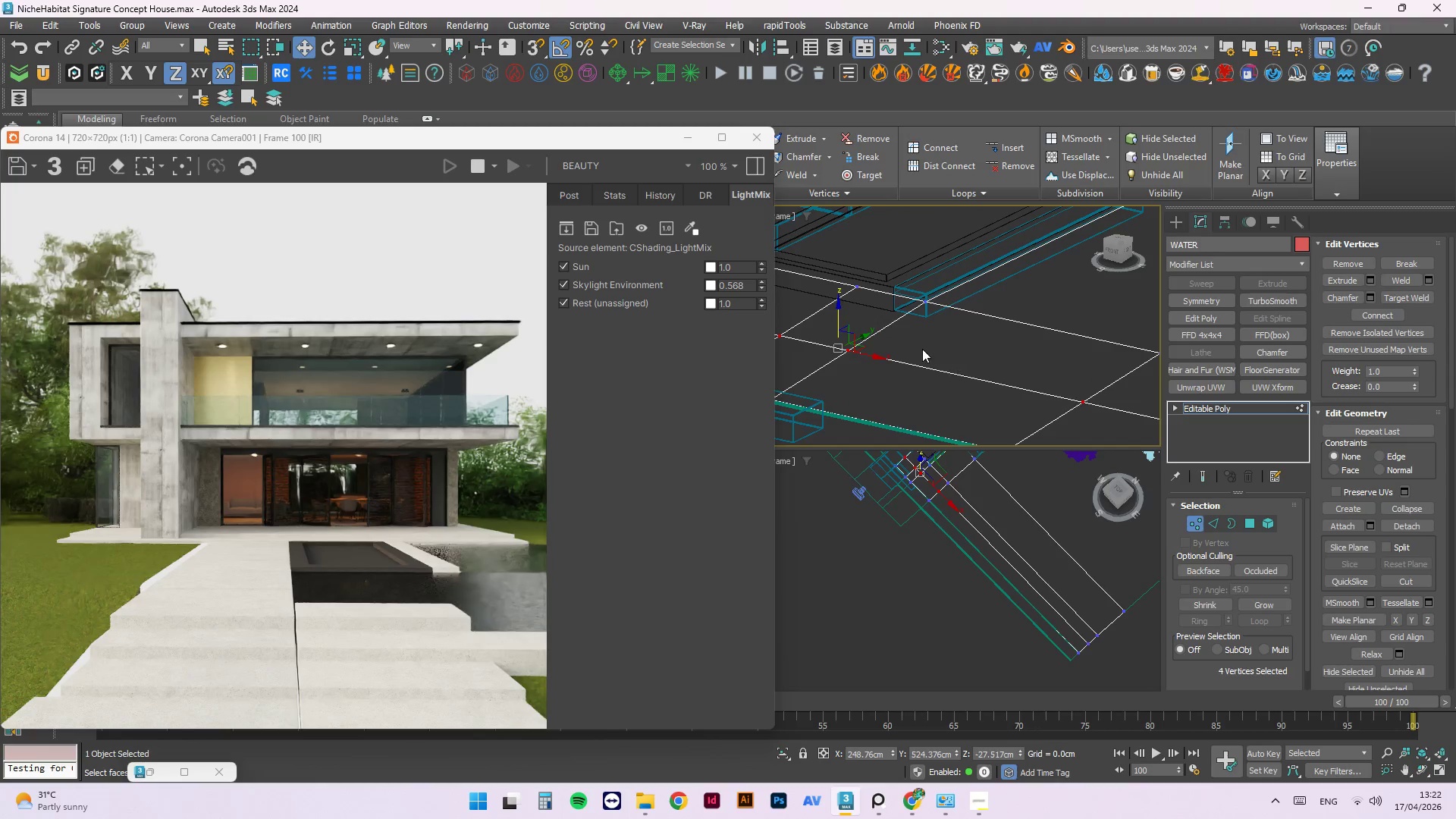 
scroll: coordinate [1049, 388], scroll_direction: none, amount: 0.0
 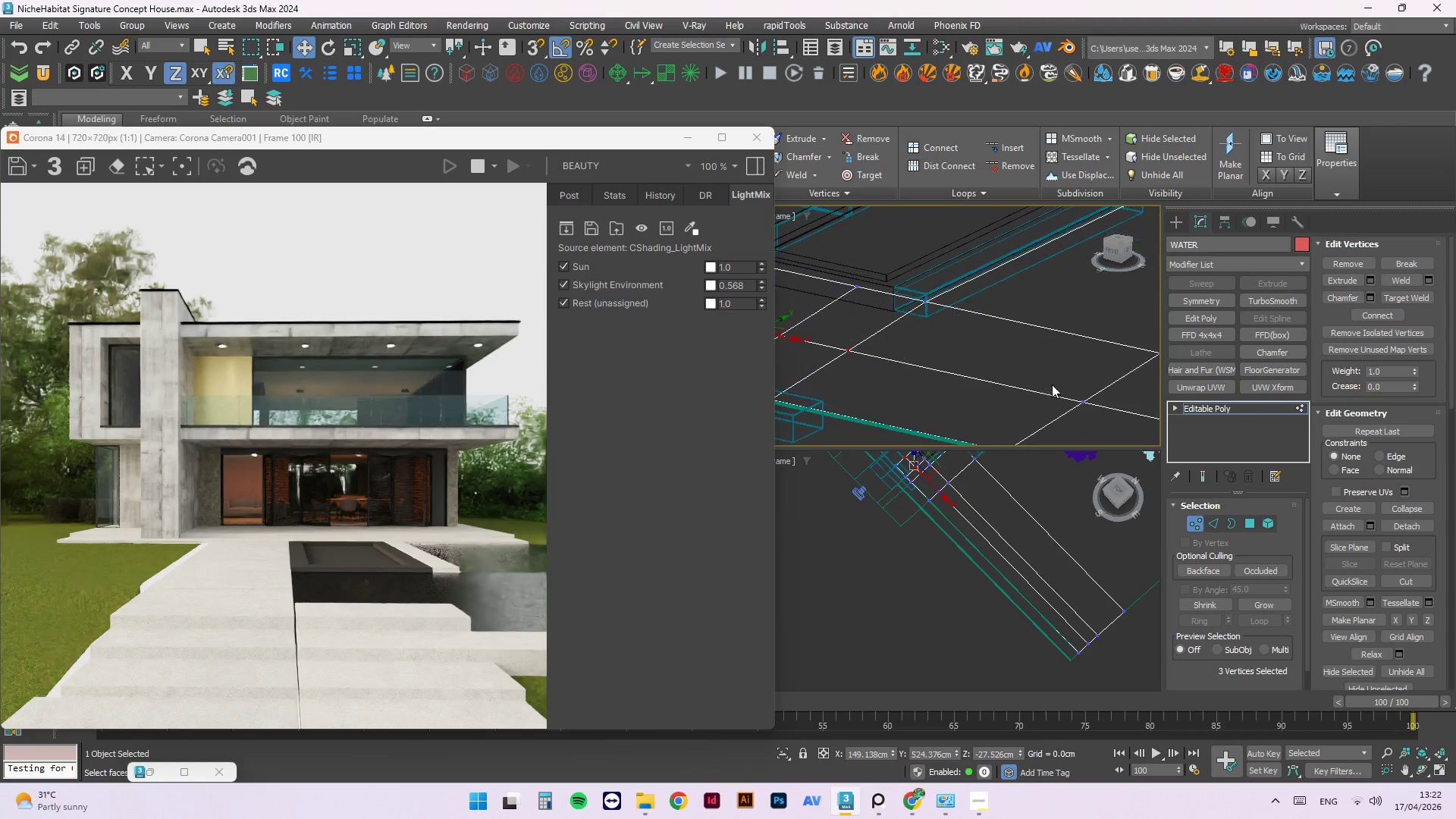 
scroll: coordinate [933, 350], scroll_direction: down, amount: 5.0
 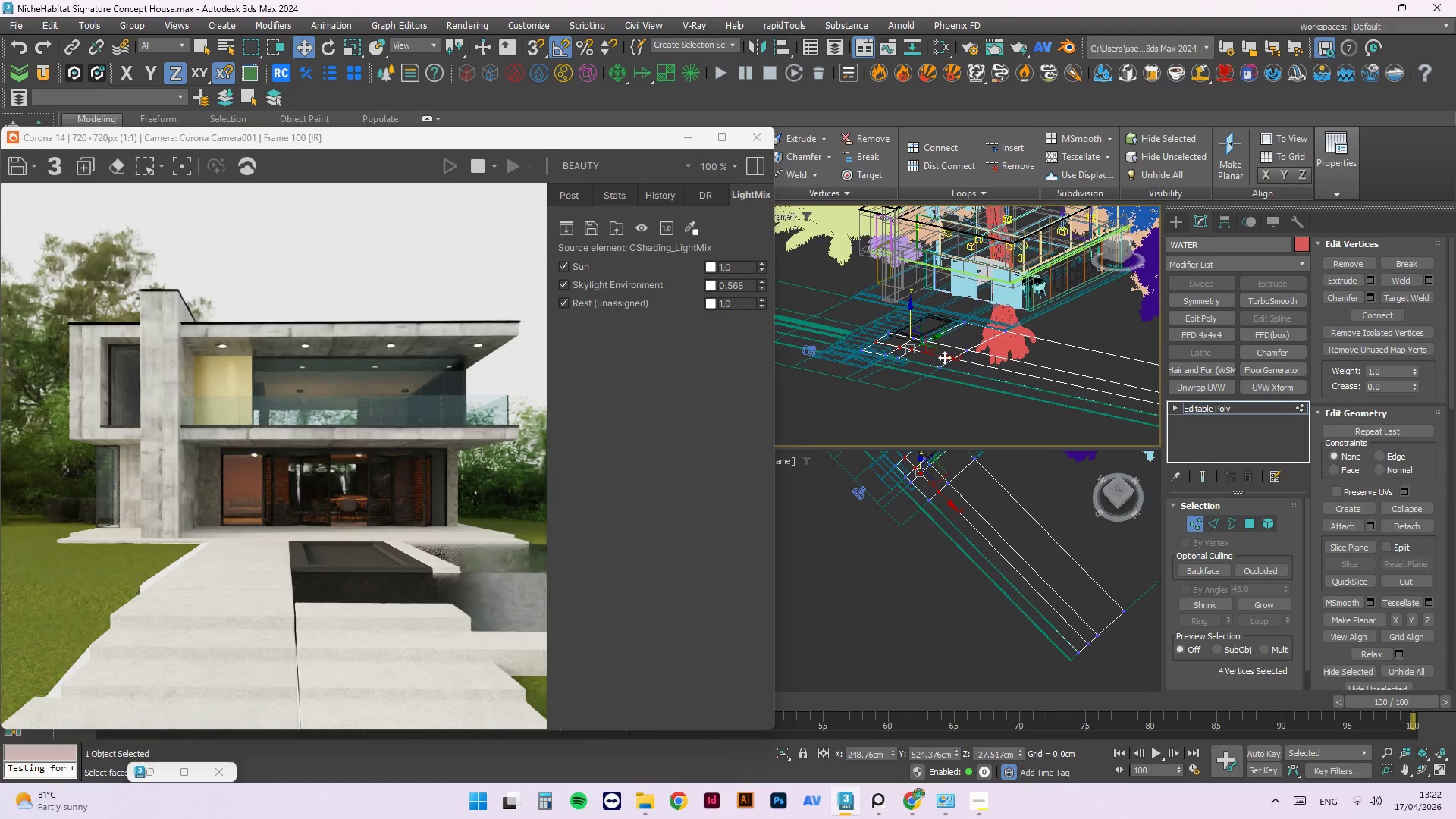 
scroll: coordinate [1073, 388], scroll_direction: up, amount: 1.0
 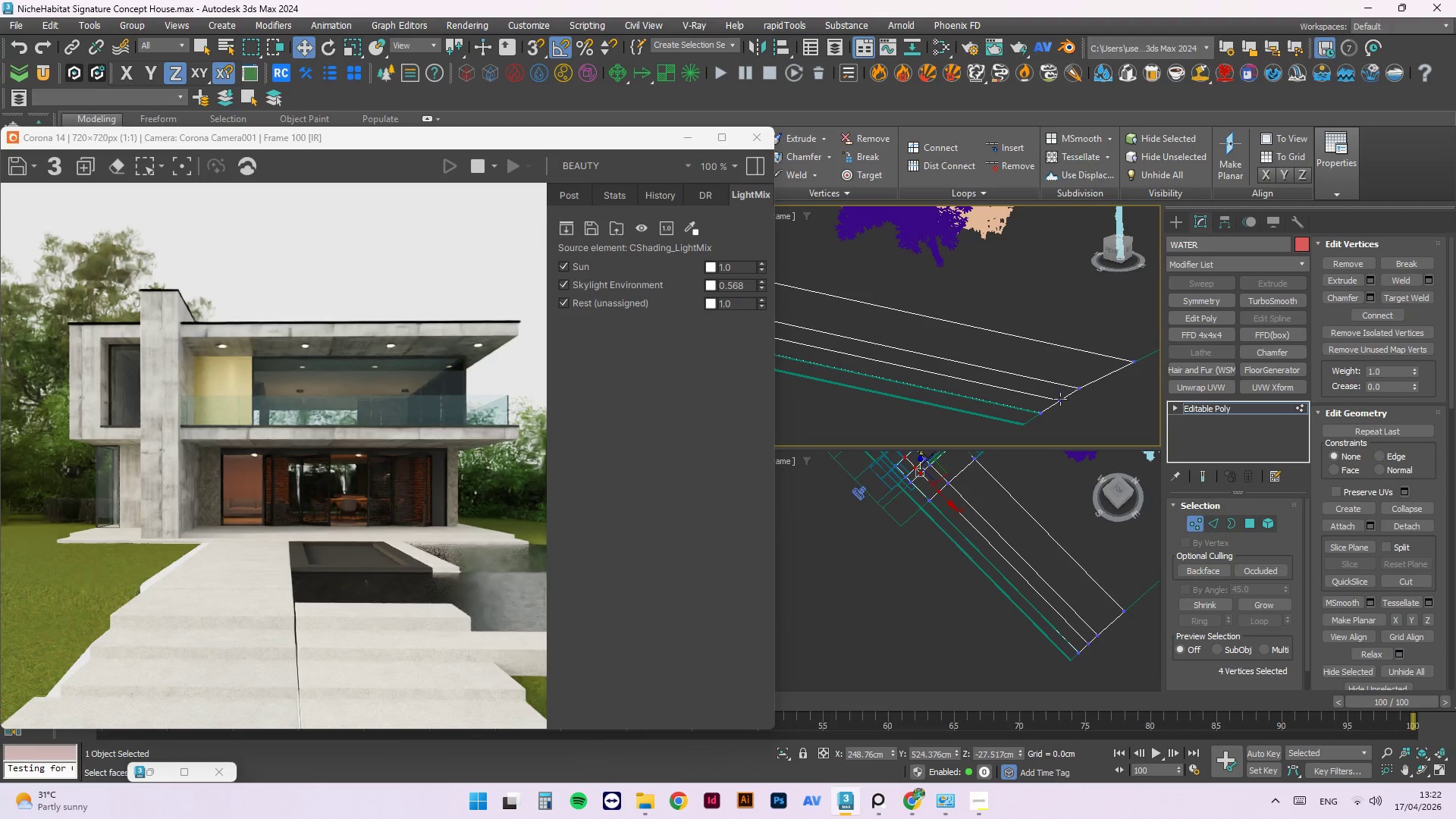 
hold_key(key=ControlLeft, duration=0.72)
left_click_drag(start_coordinate=[1053, 394], to_coordinate=[1068, 410])
 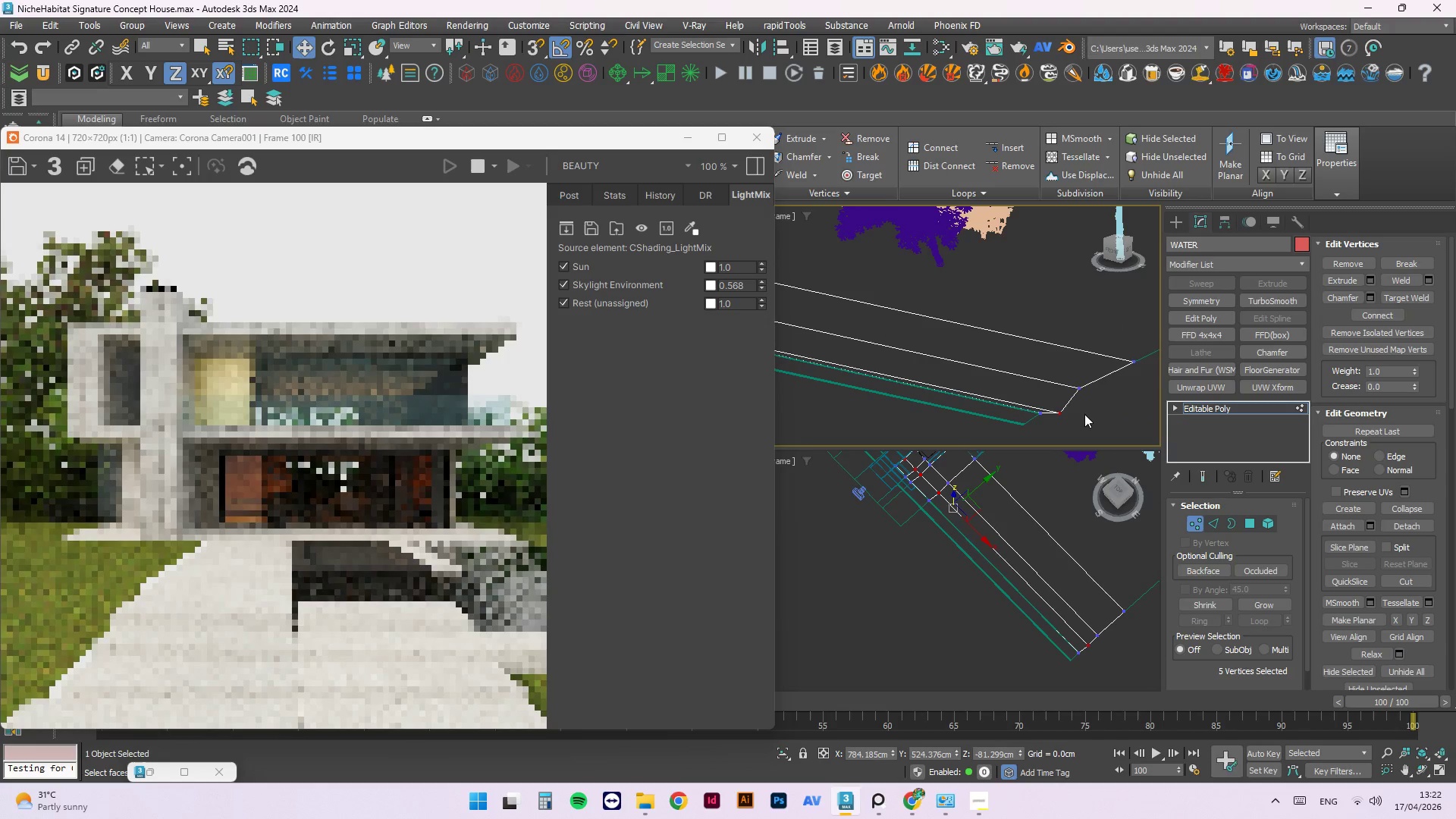 
key(Control+Z)
 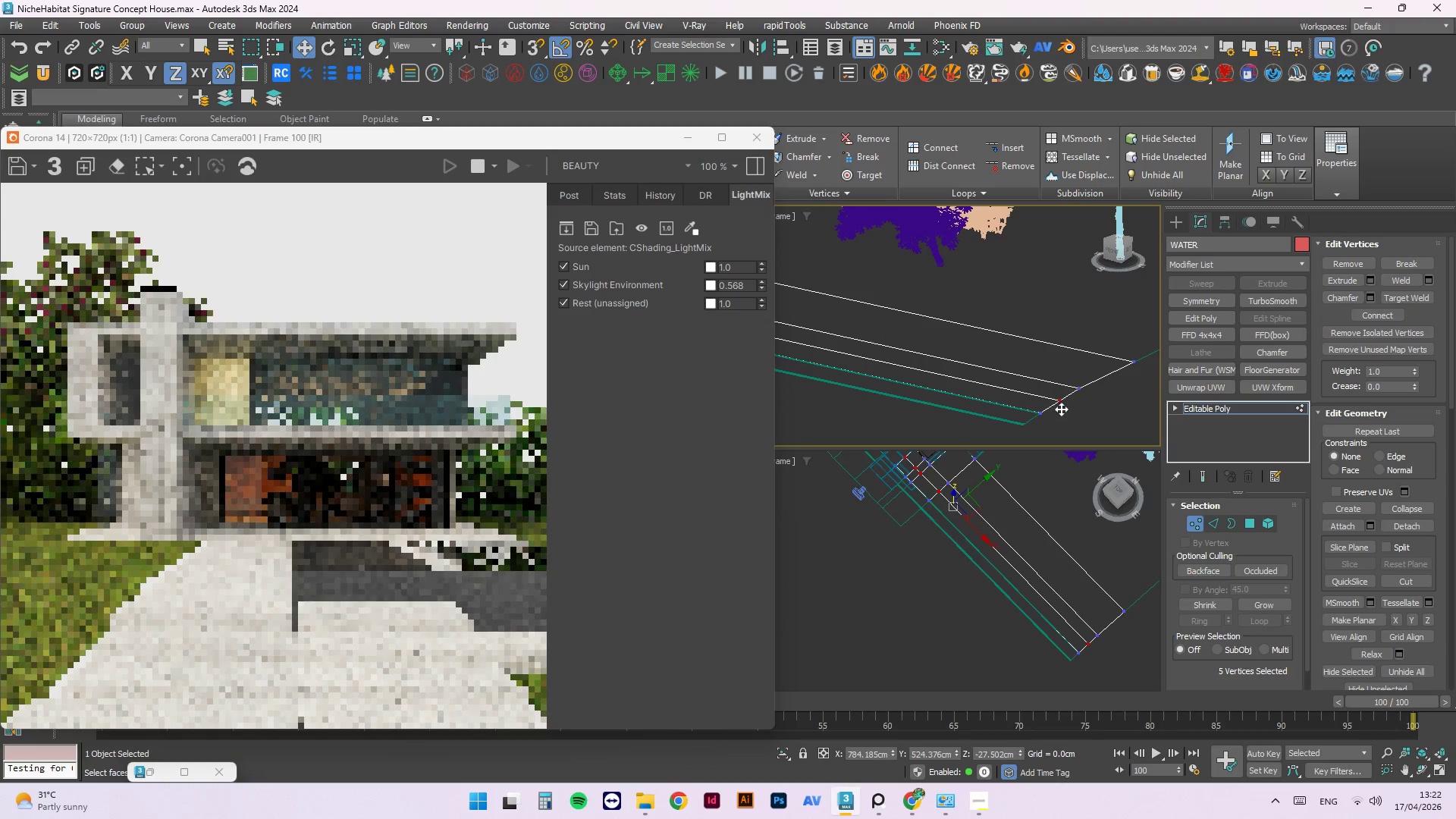 
scroll: coordinate [1125, 393], scroll_direction: down, amount: 4.0
 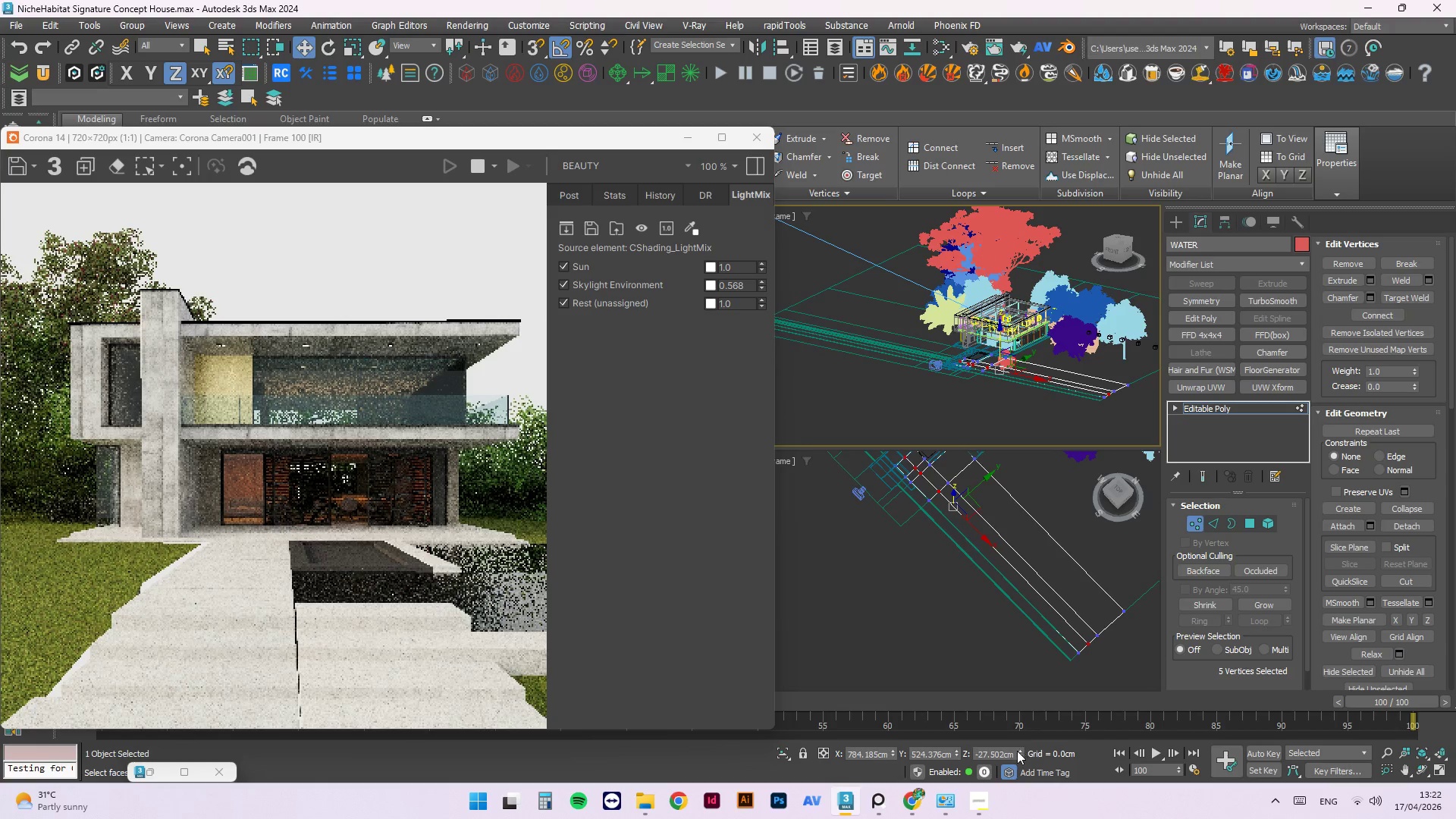 
double_click([1017, 751])
 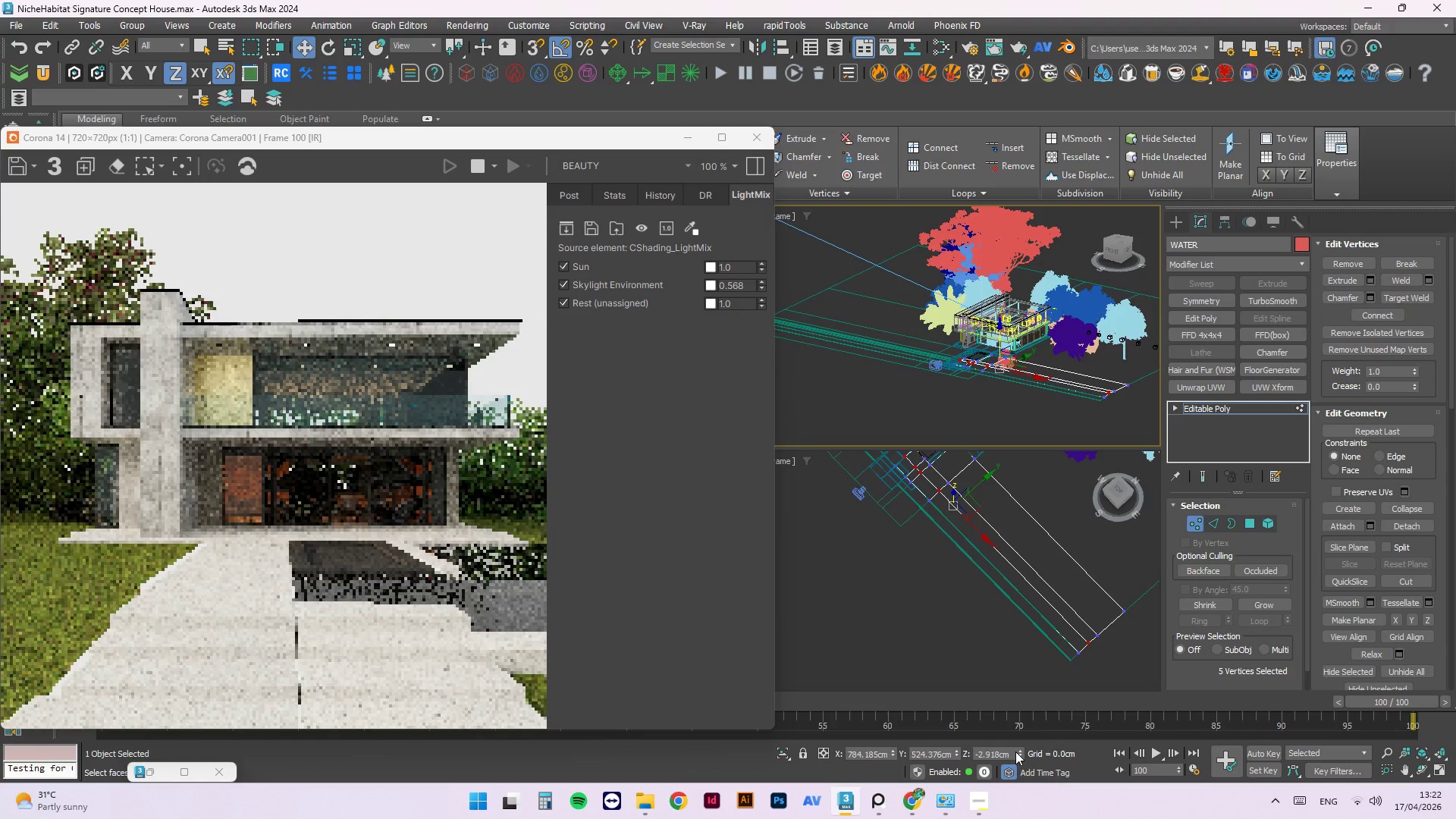 
key(Control+S)
 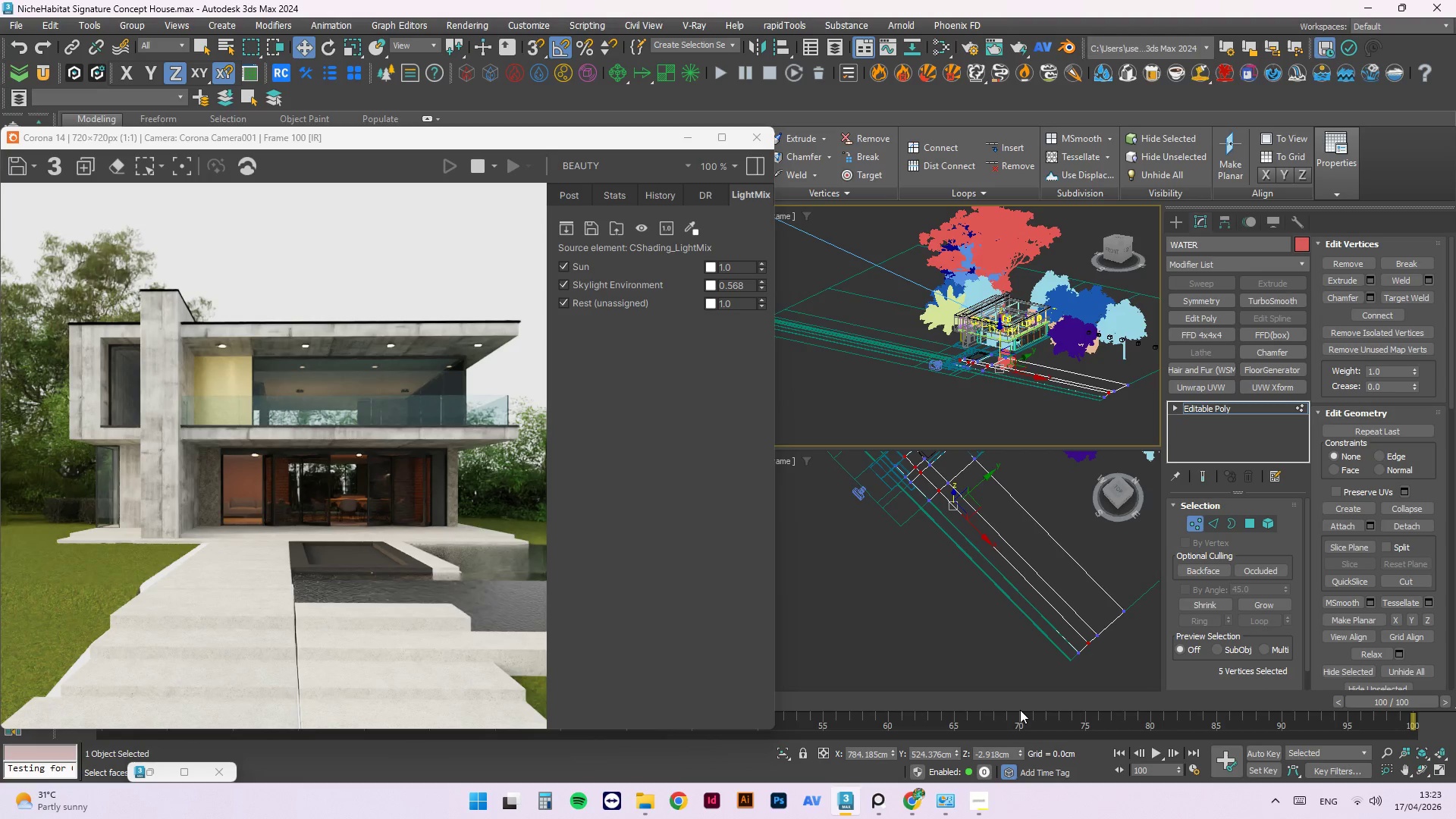 
wait(32.25)
 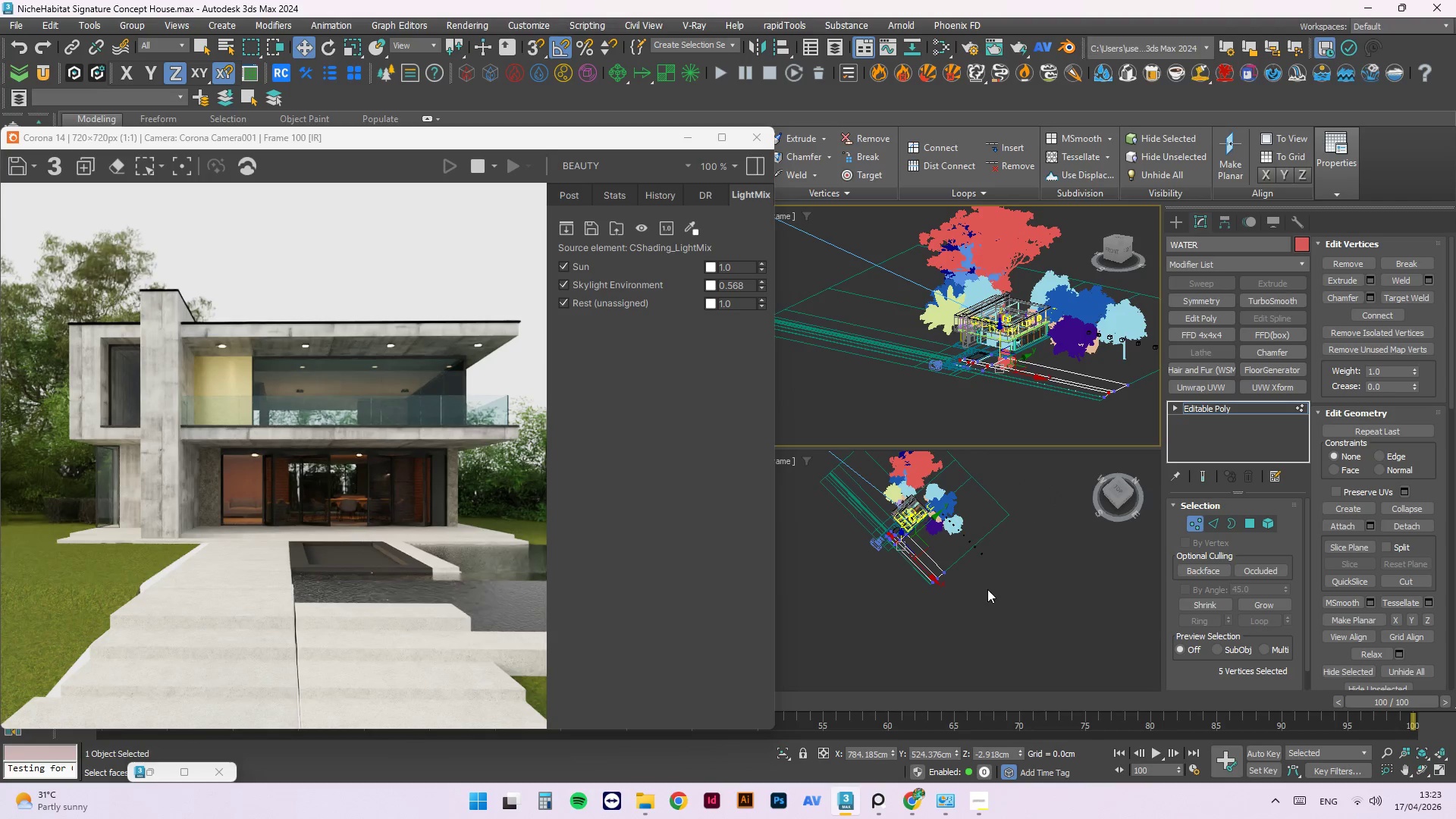 
hold_key(key=AltLeft, duration=0.88)
 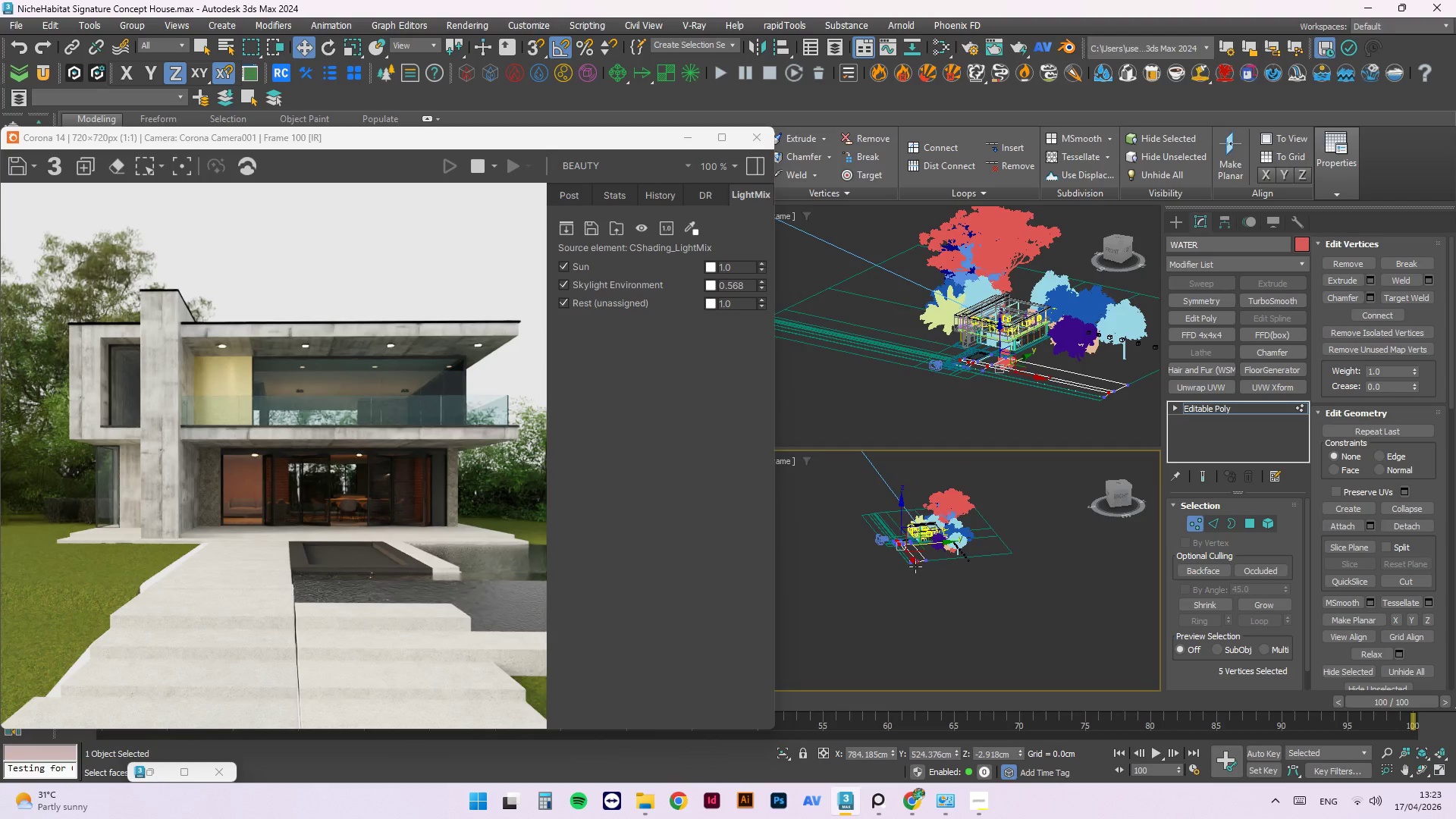 
scroll: coordinate [882, 552], scroll_direction: down, amount: 4.0
 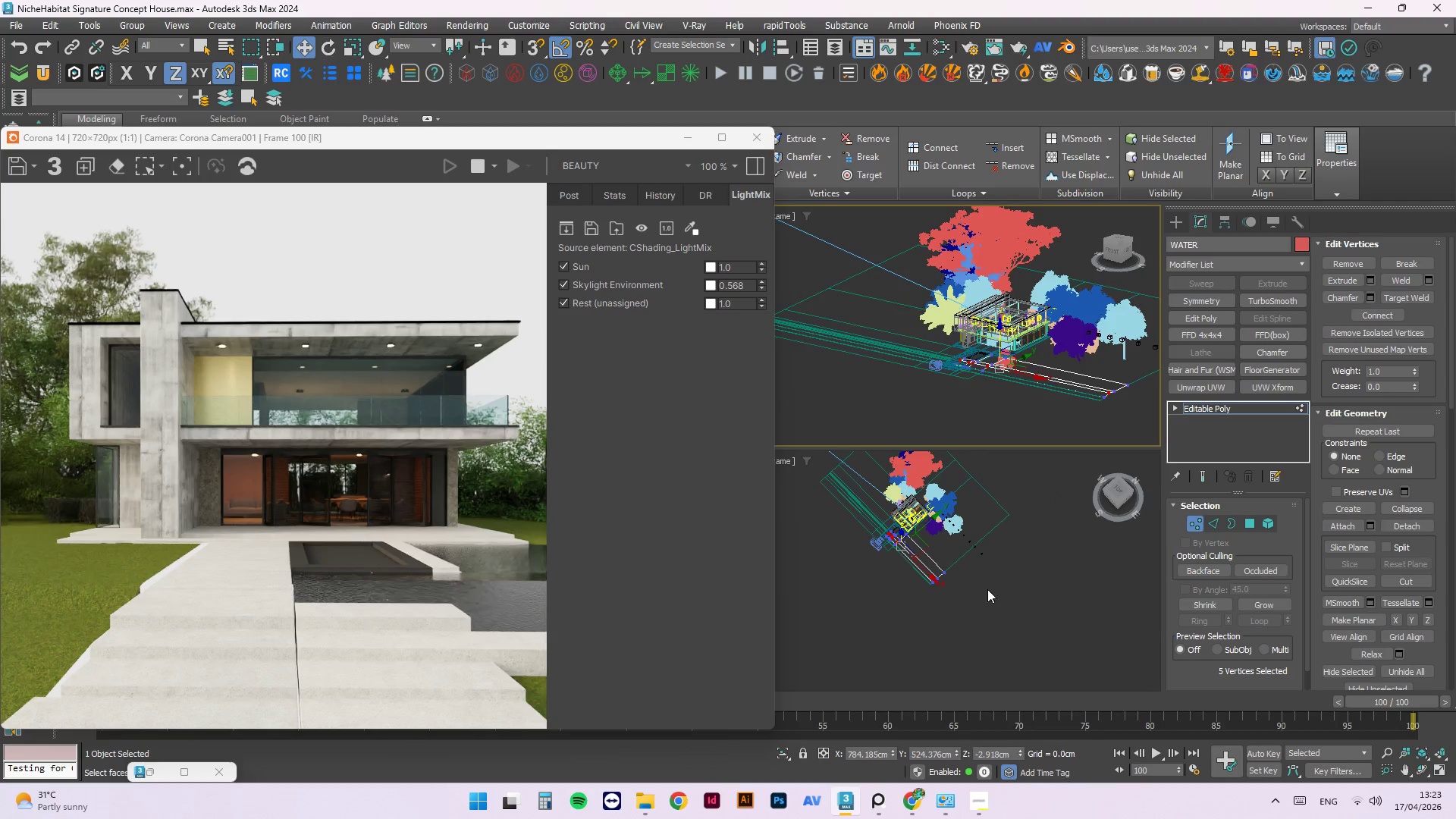 
scroll: coordinate [915, 582], scroll_direction: up, amount: 3.0
 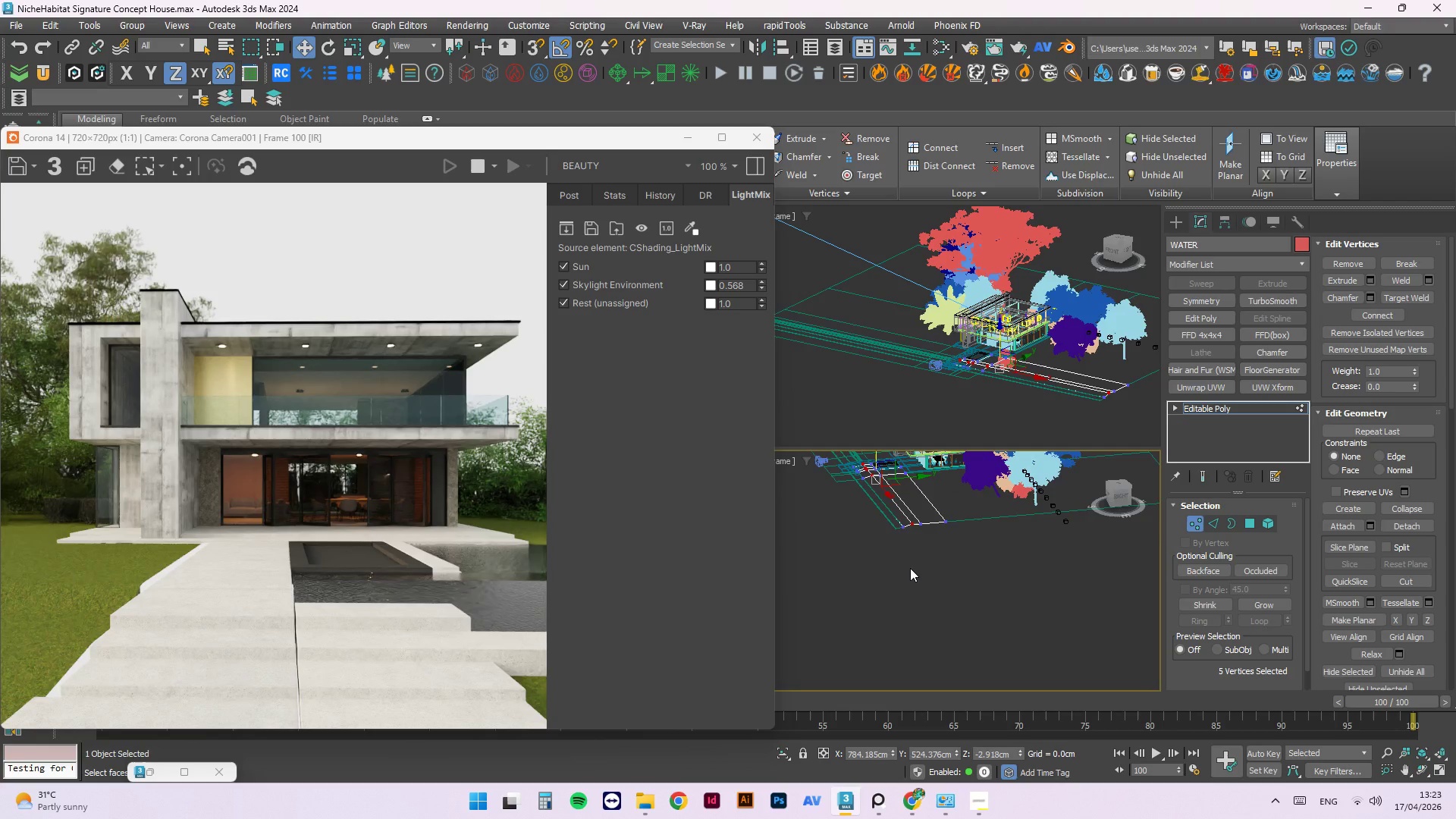 
scroll: coordinate [912, 570], scroll_direction: down, amount: 2.0
 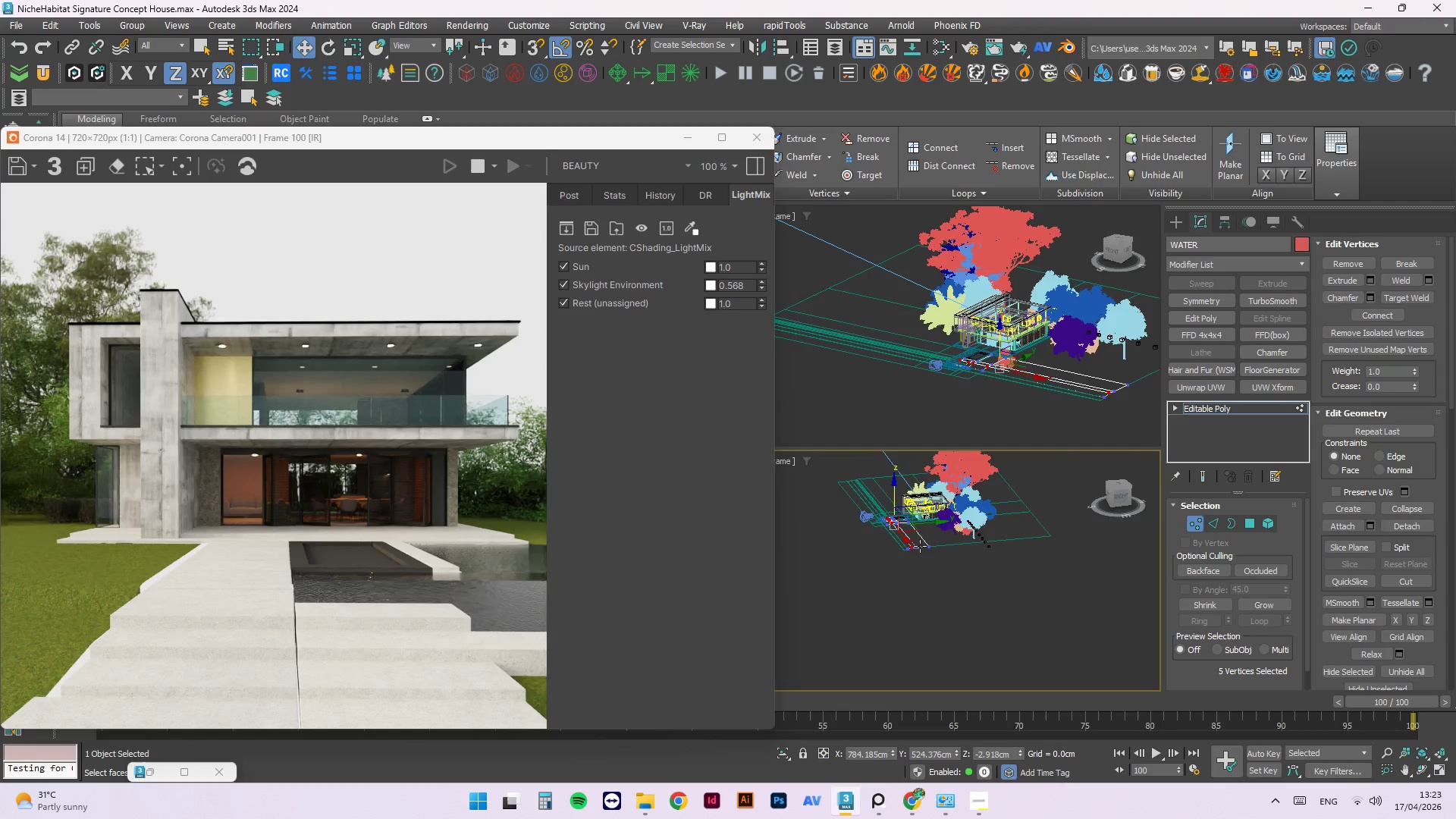 
scroll: coordinate [956, 595], scroll_direction: up, amount: 3.0
 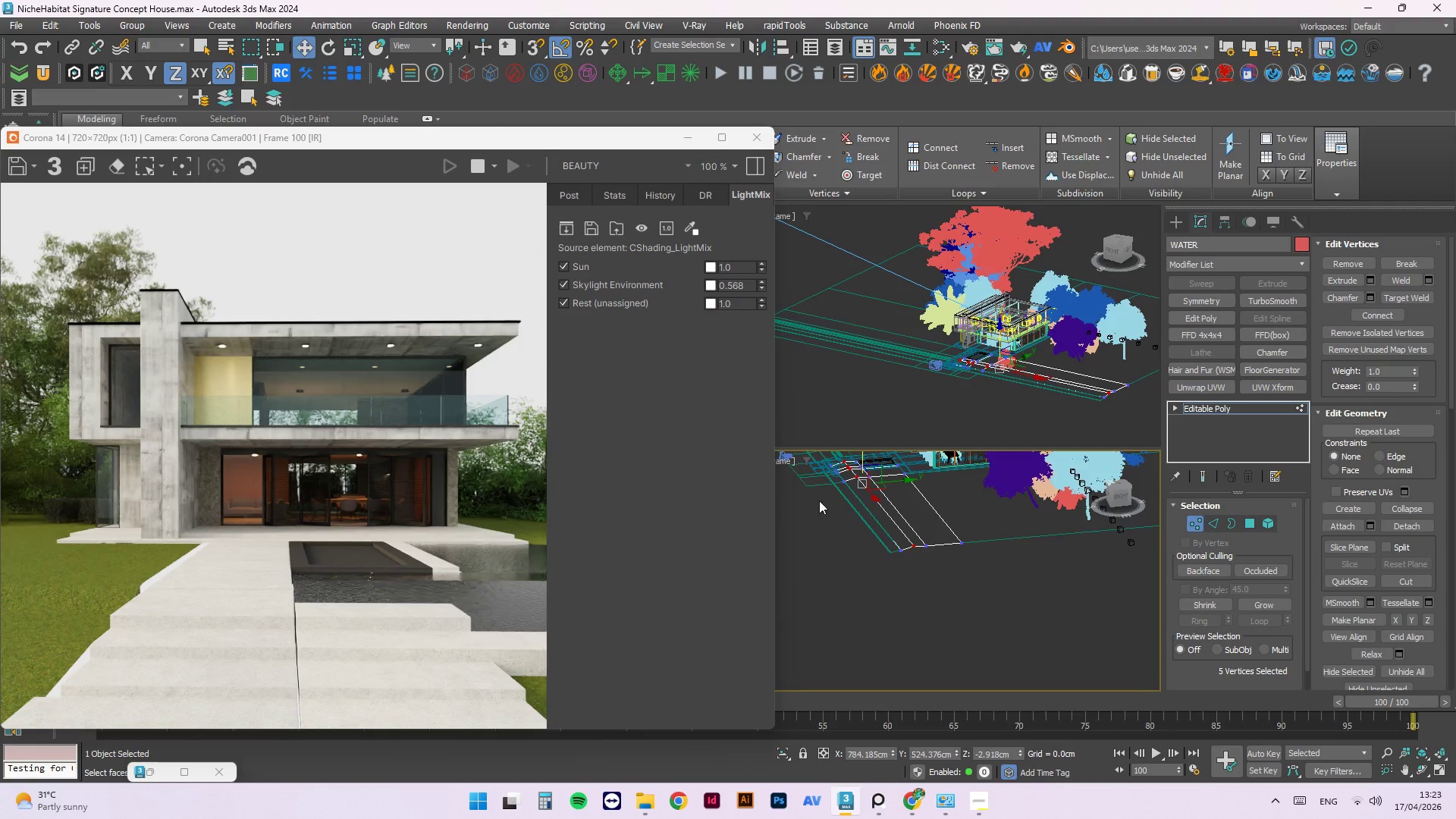 
scroll: coordinate [852, 501], scroll_direction: down, amount: 1.0
 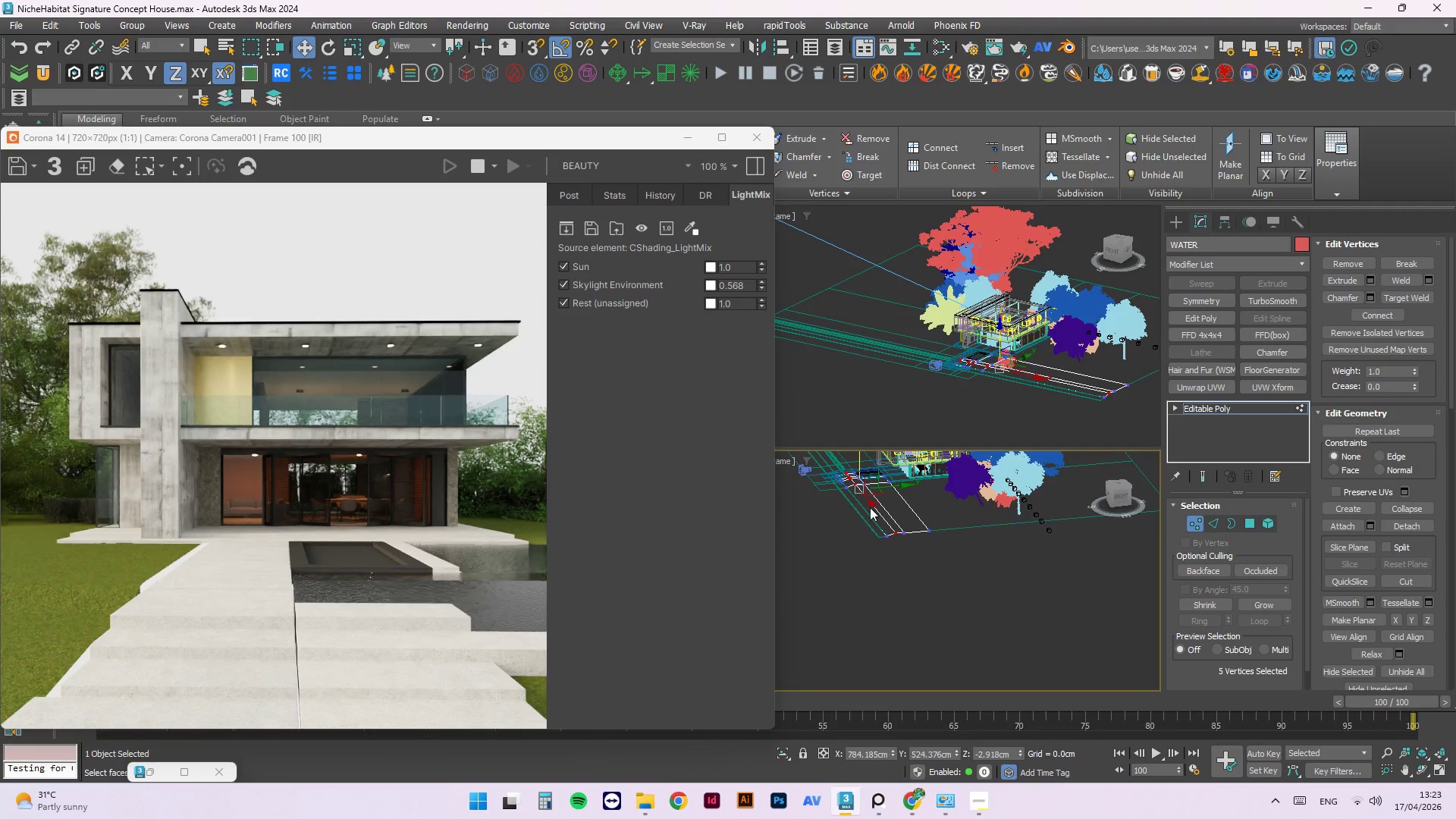 
scroll: coordinate [864, 495], scroll_direction: up, amount: 3.0
 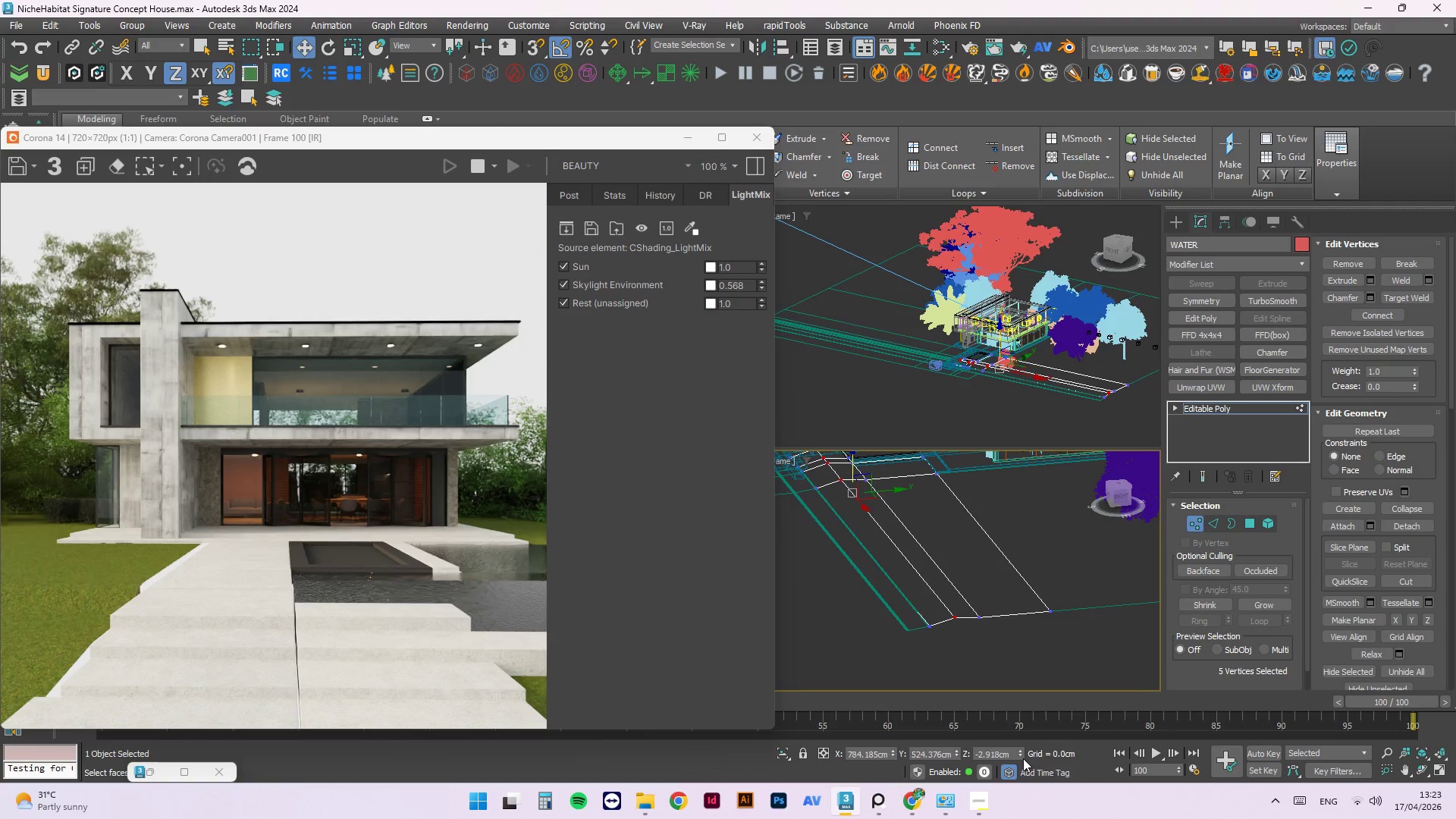 
double_click([1023, 758])
 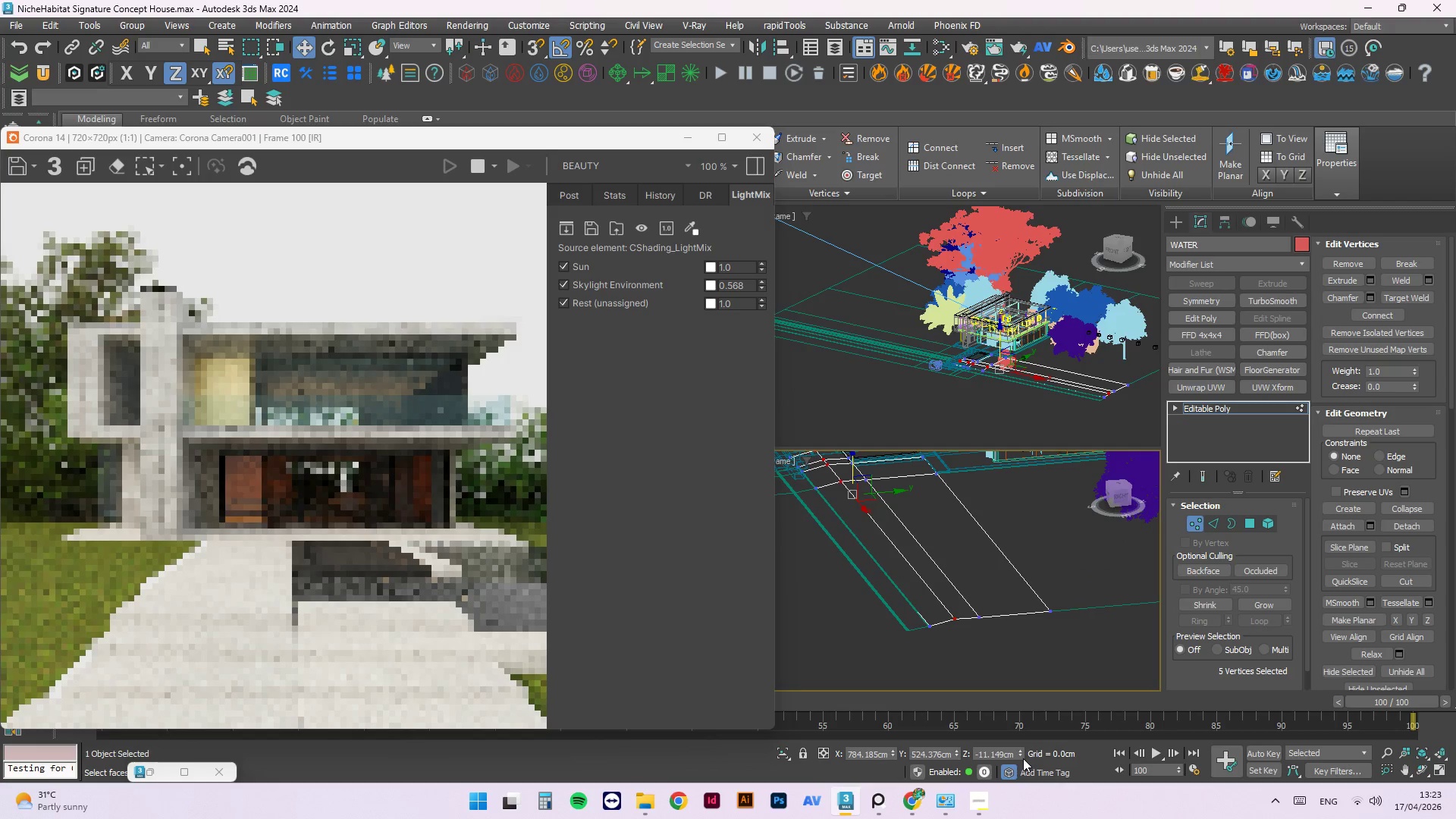 
triple_click([1023, 758])
 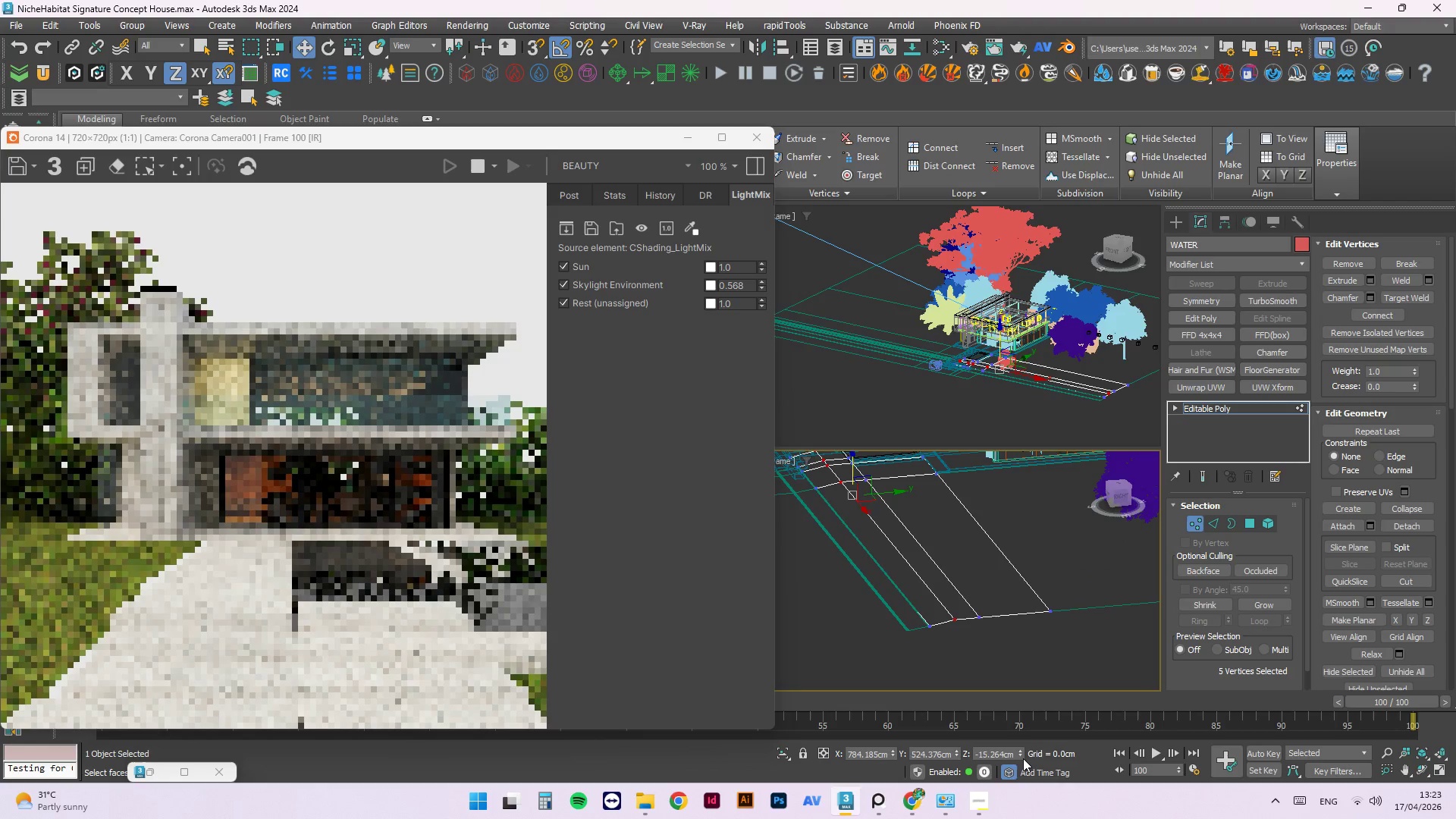 
left_click([1023, 758])
 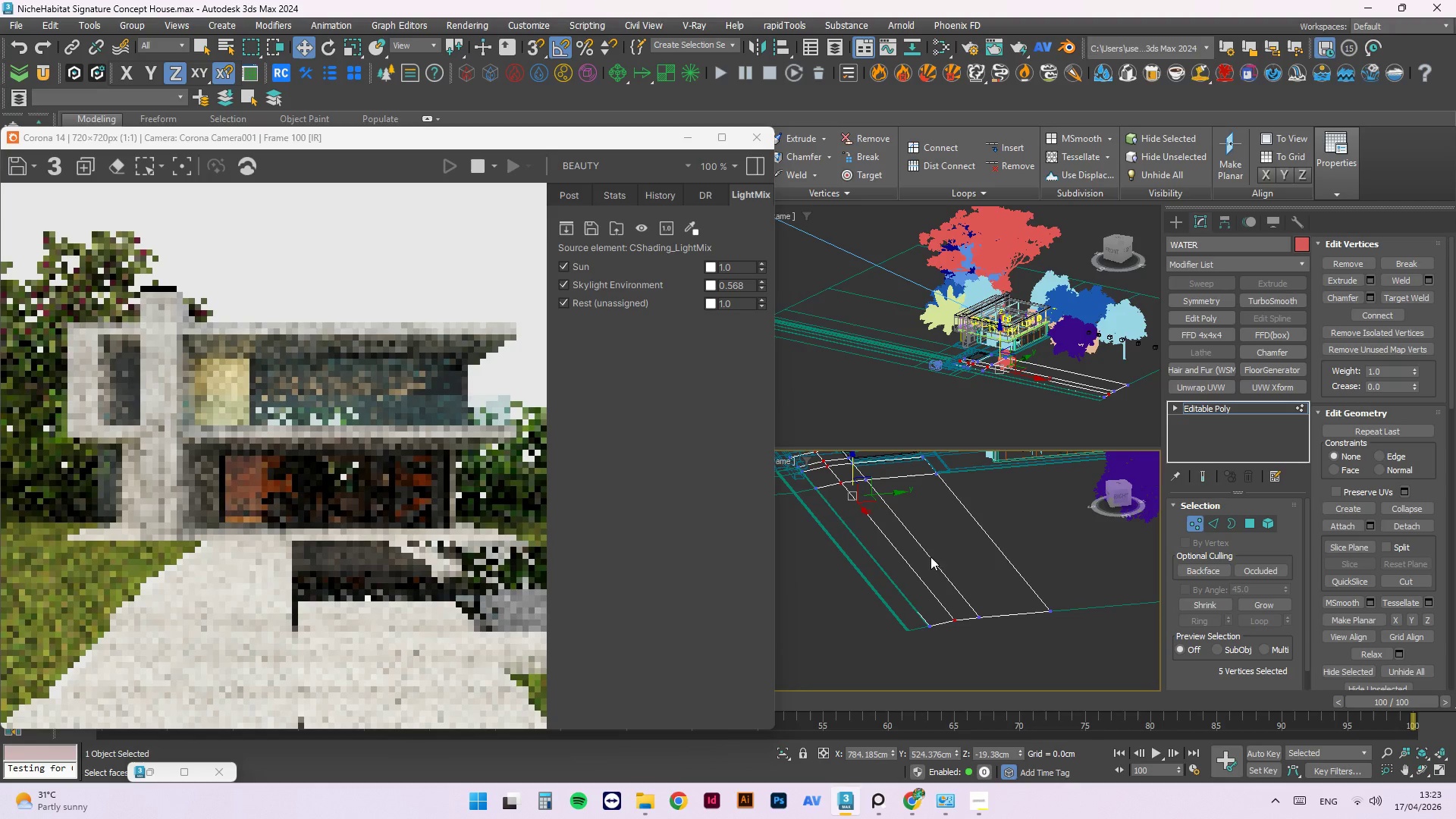 
scroll: coordinate [830, 566], scroll_direction: none, amount: 0.0
 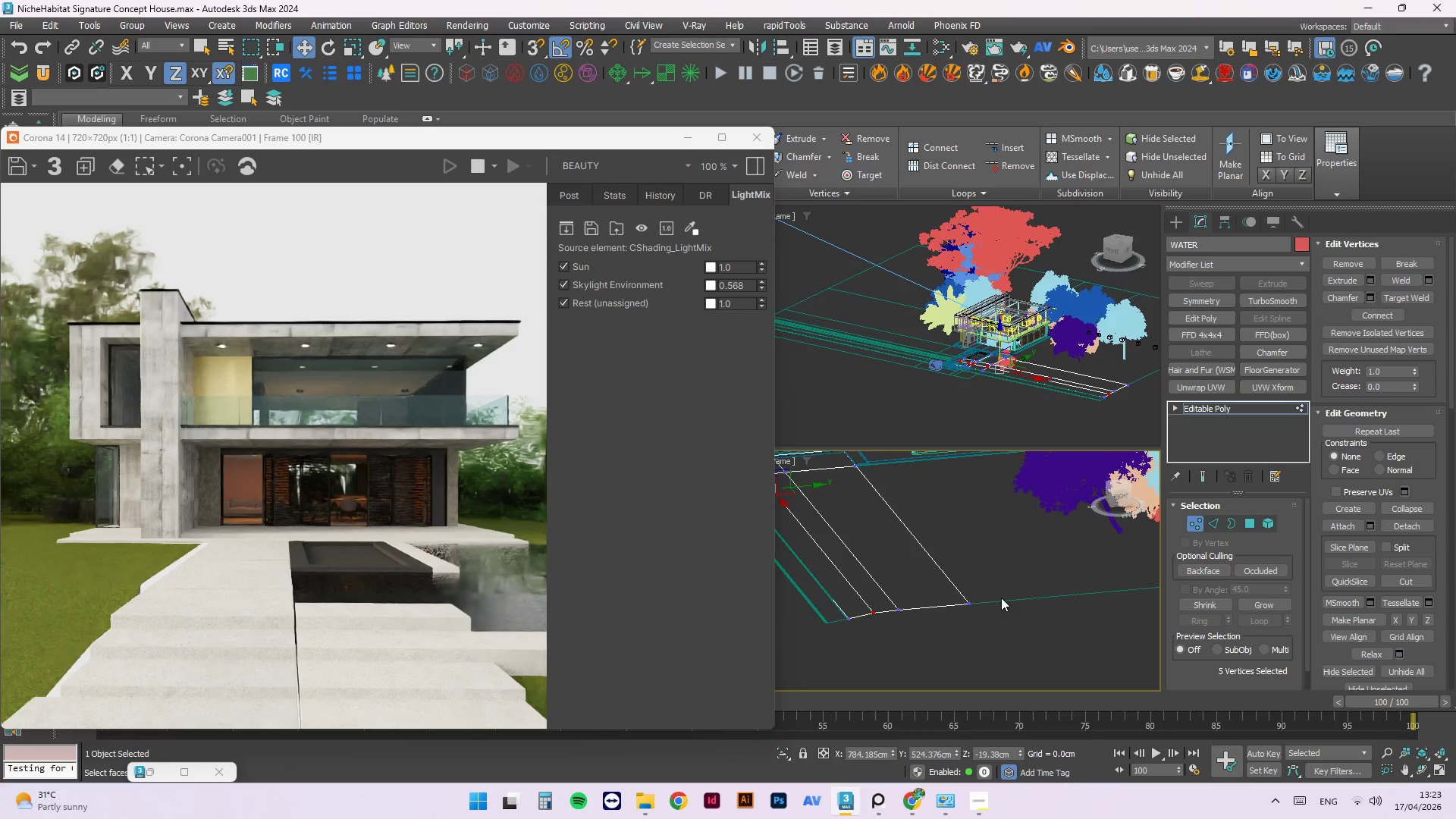 
left_click_drag(start_coordinate=[960, 494], to_coordinate=[960, 543])
 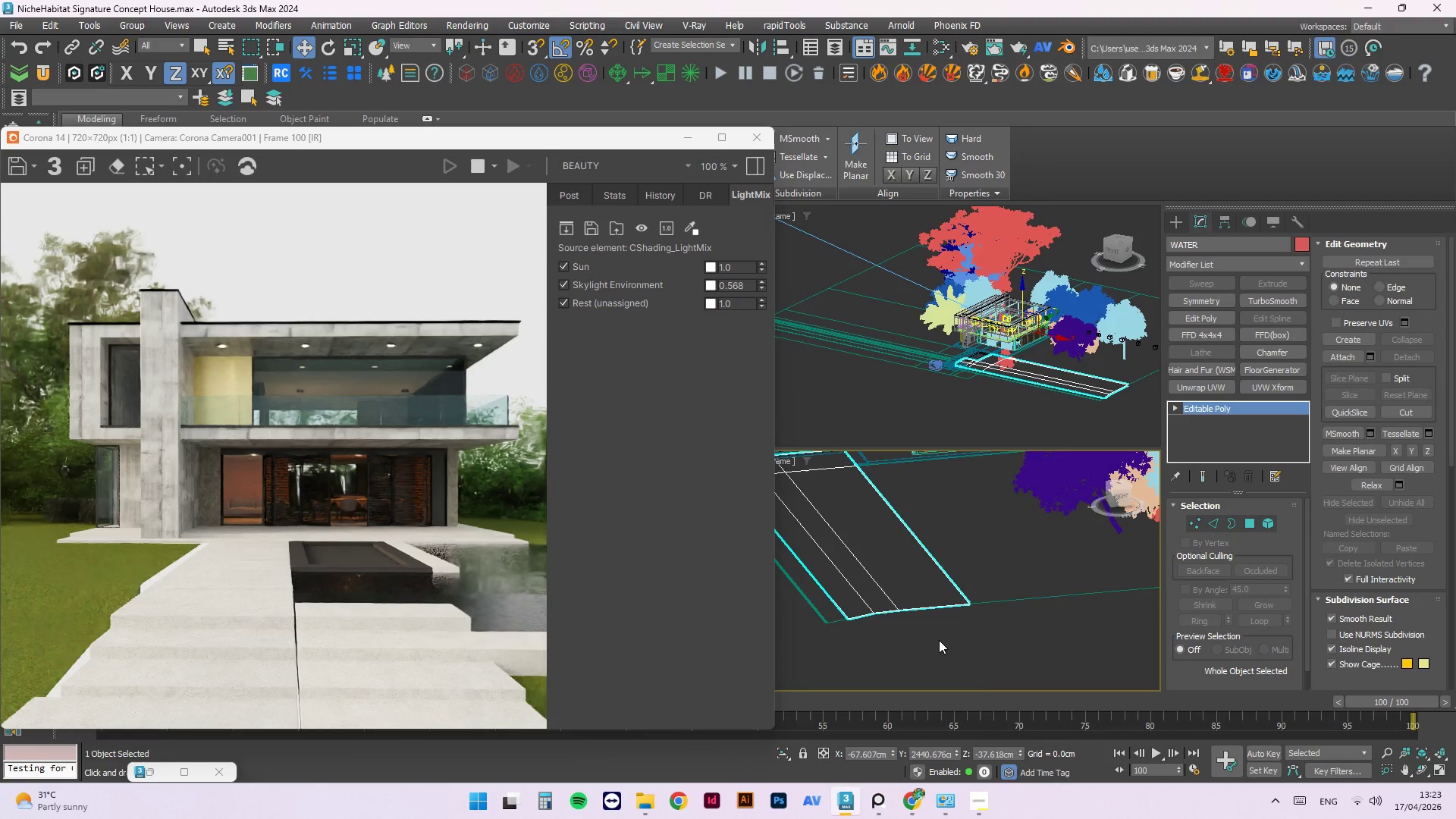 
scroll: coordinate [939, 640], scroll_direction: down, amount: 2.0
 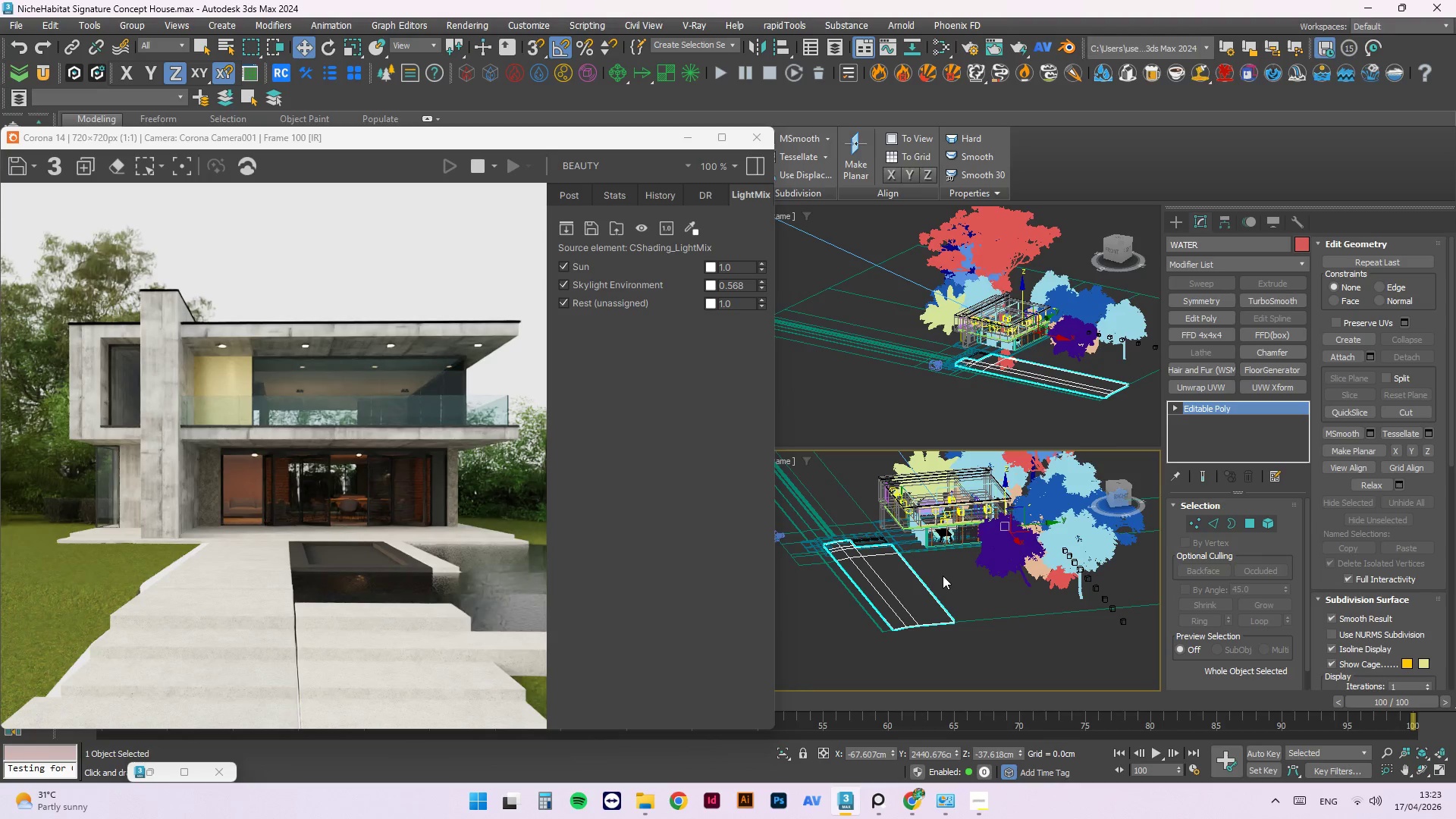 
wait(22.28)
 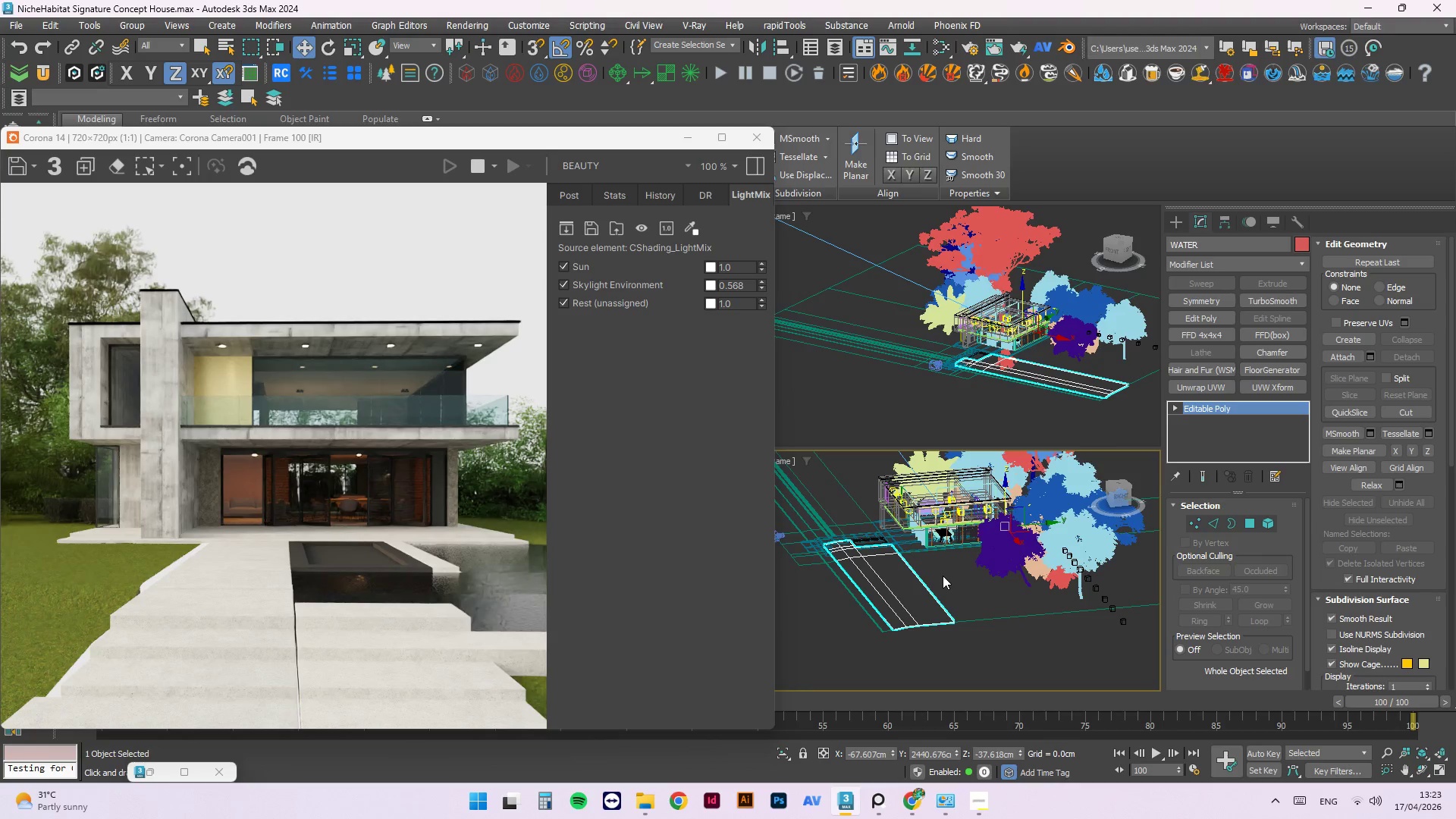 
scroll: coordinate [961, 565], scroll_direction: up, amount: 4.0
 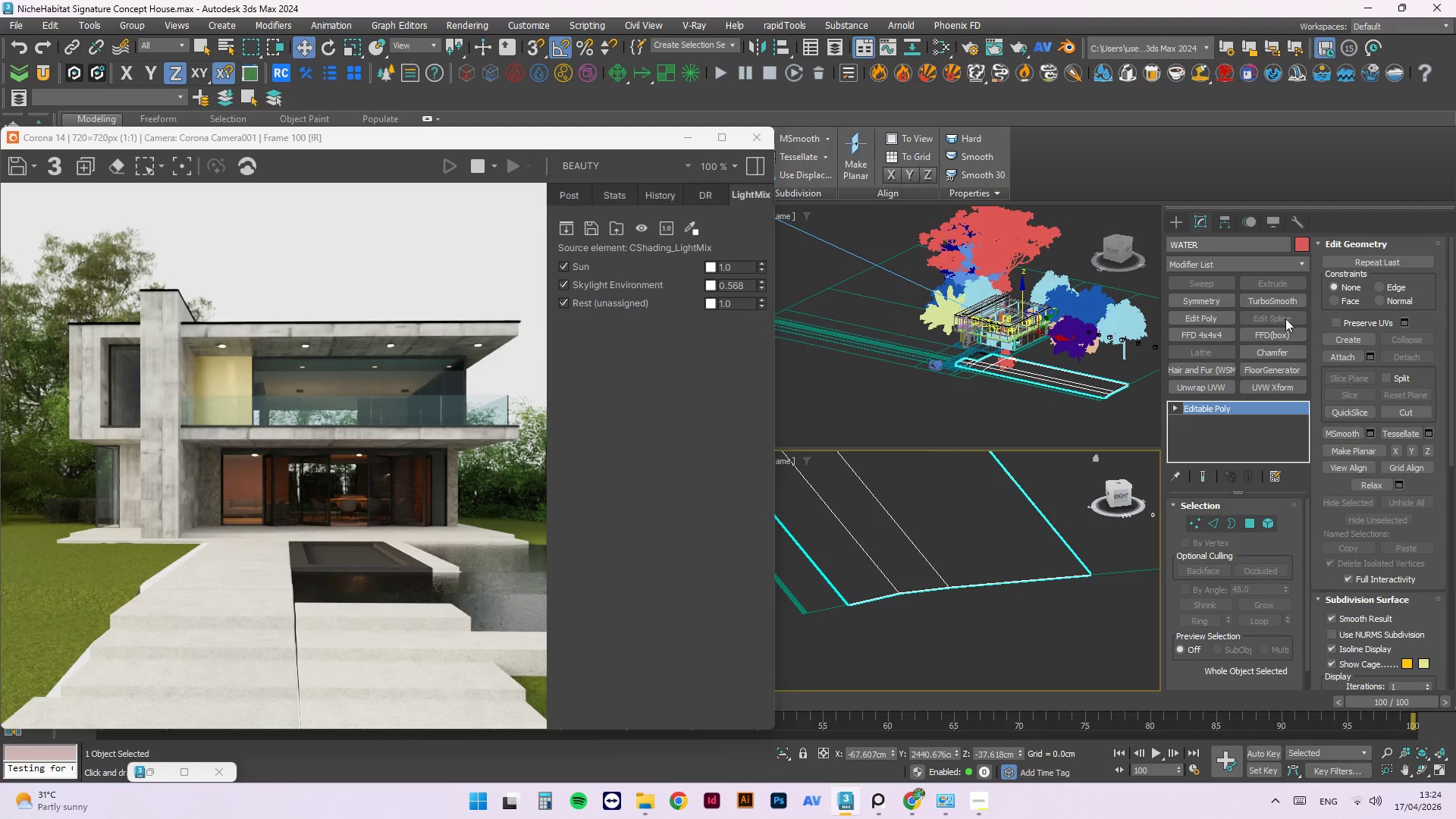 
left_click([1032, 605])
 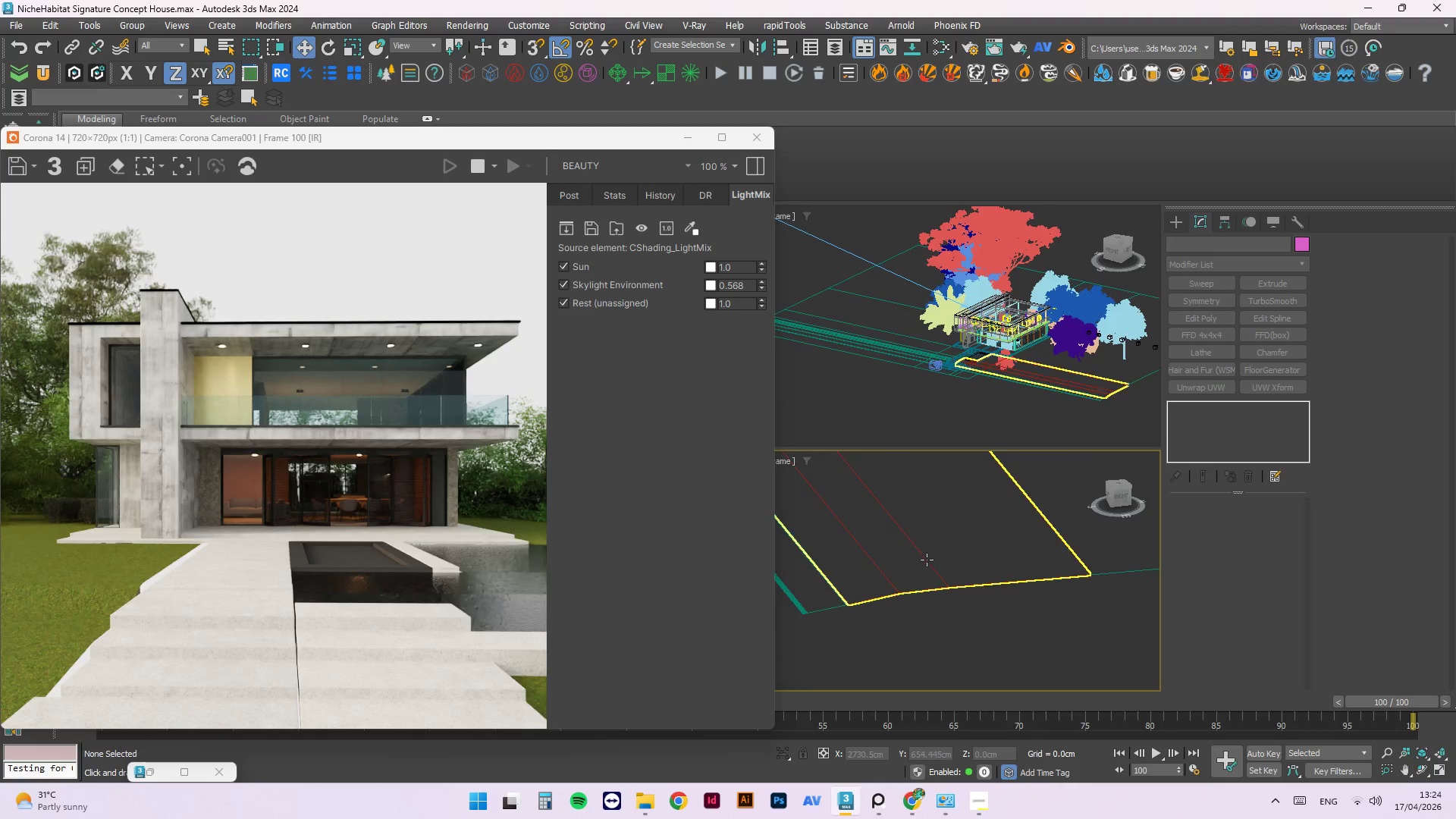 
left_click([927, 560])
 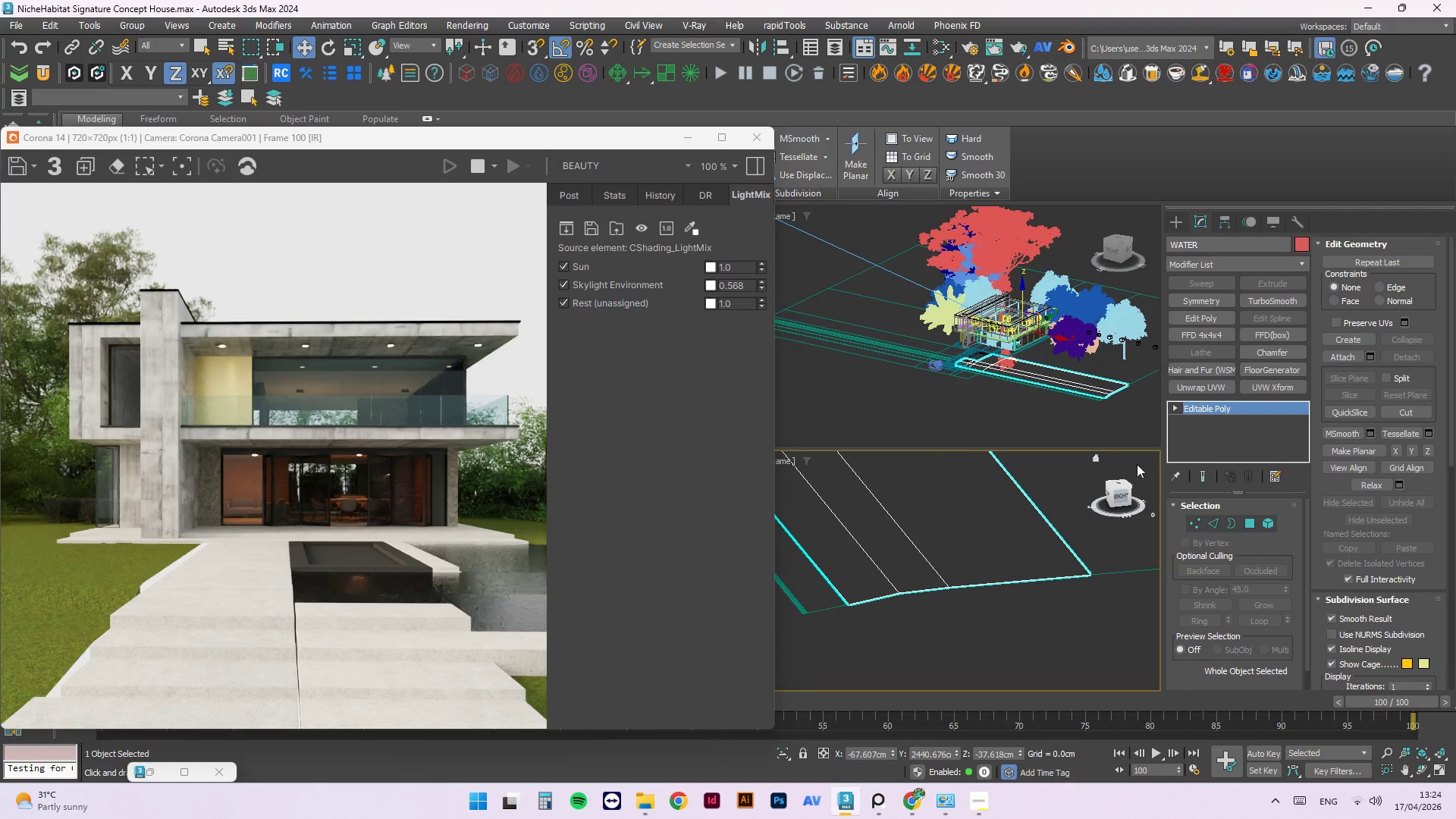 
key(2)
 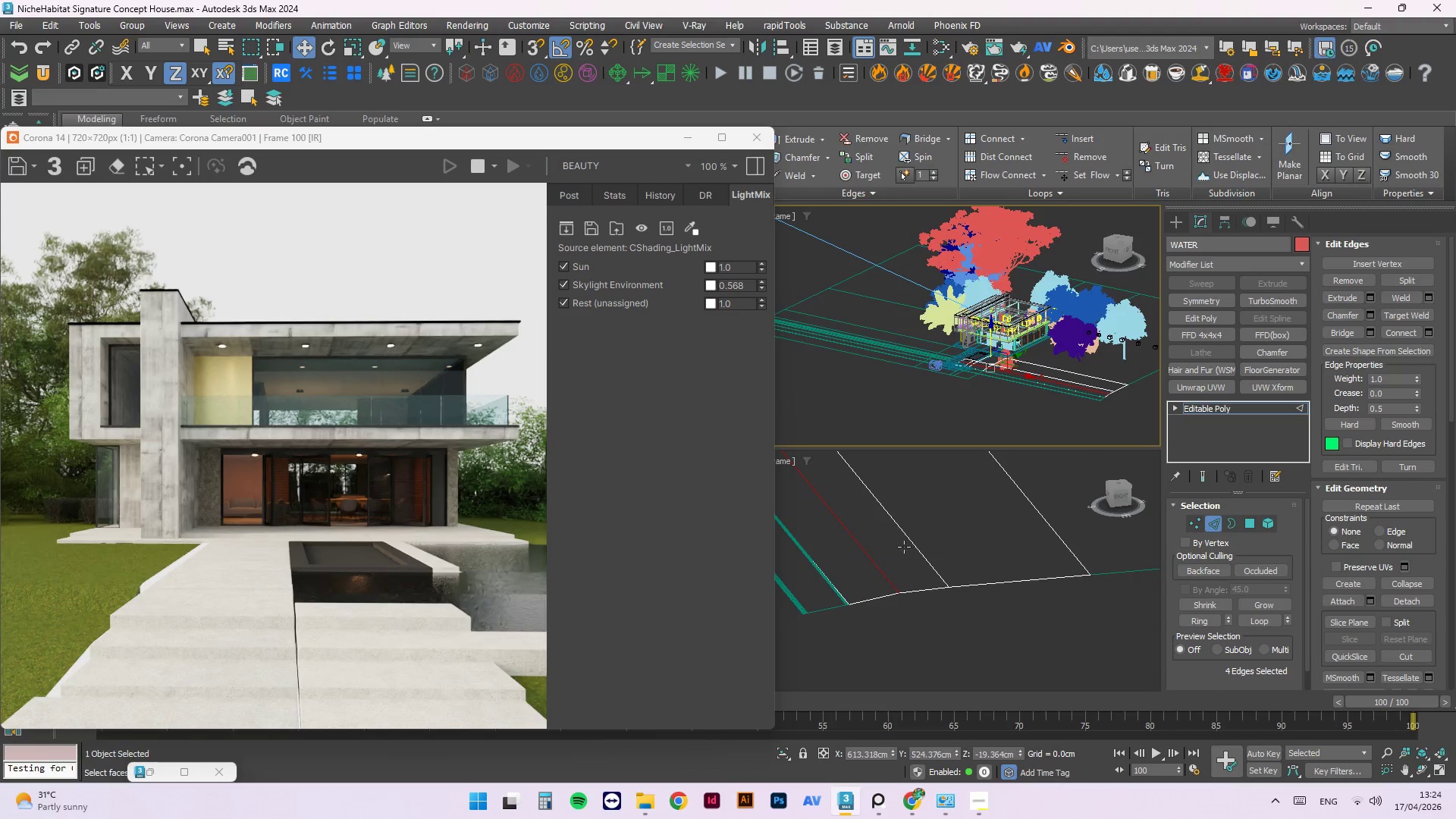 
left_click([918, 547])
 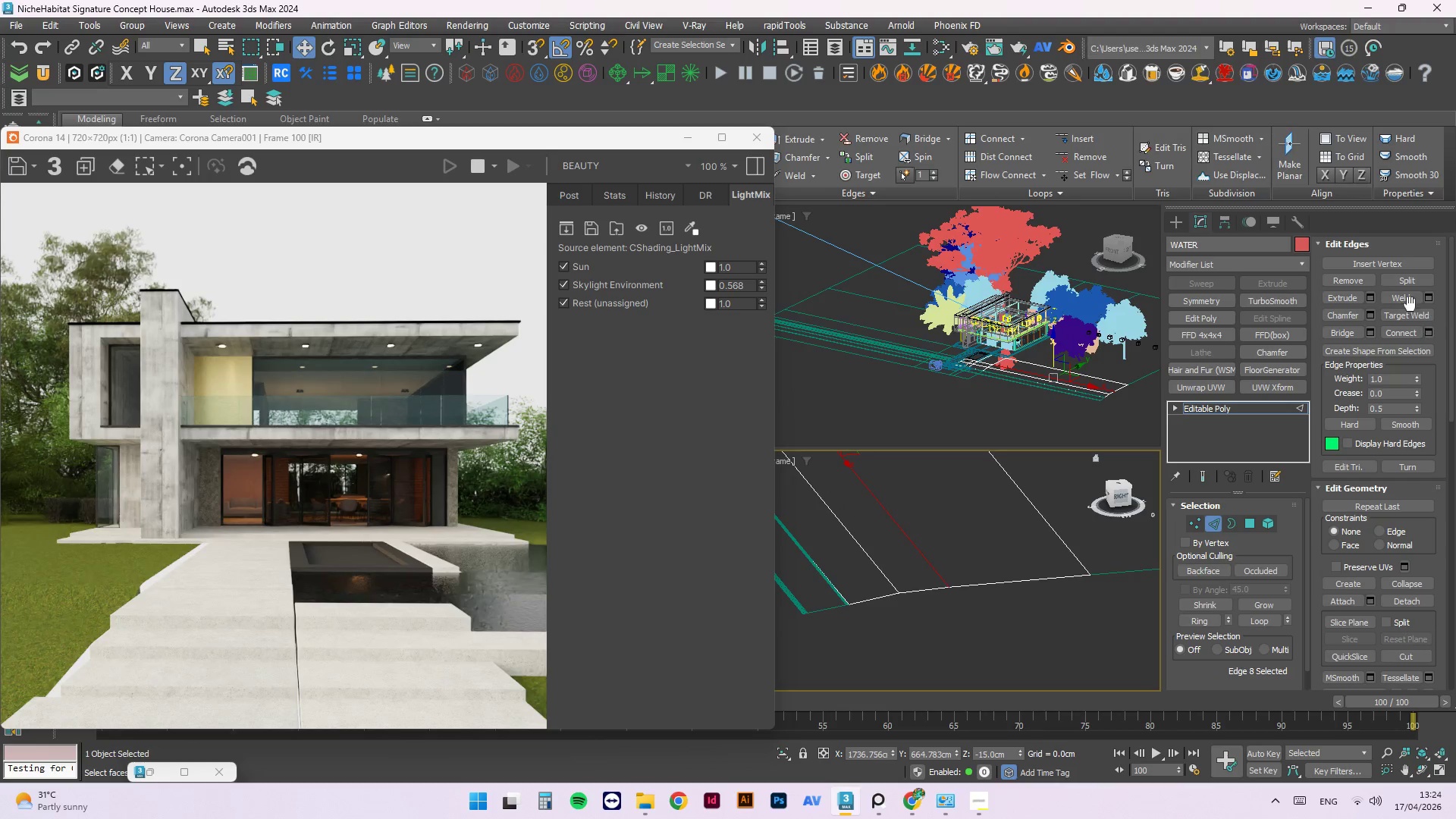 
left_click([1375, 313])
 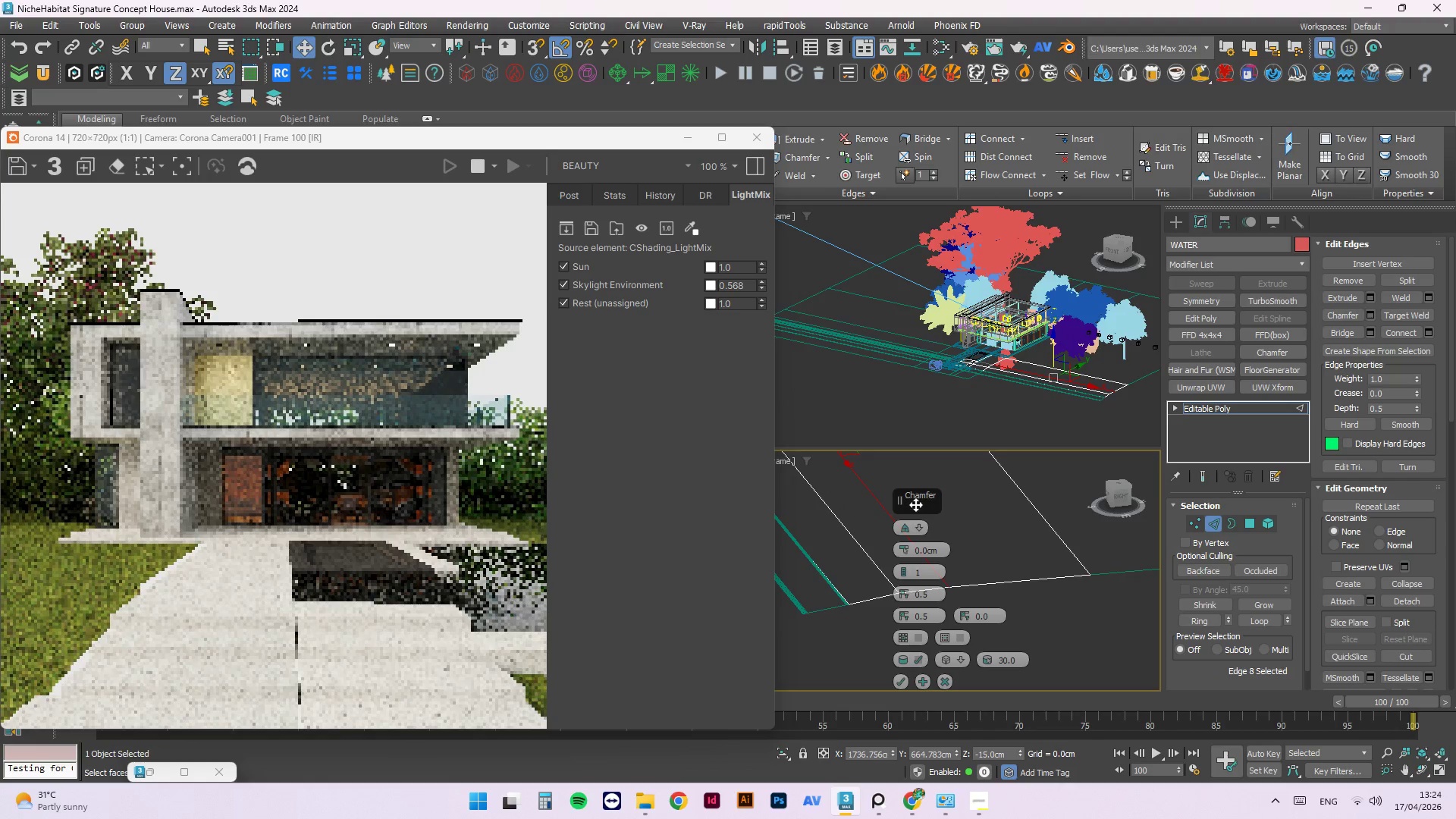 
left_click_drag(start_coordinate=[899, 510], to_coordinate=[1016, 493])
 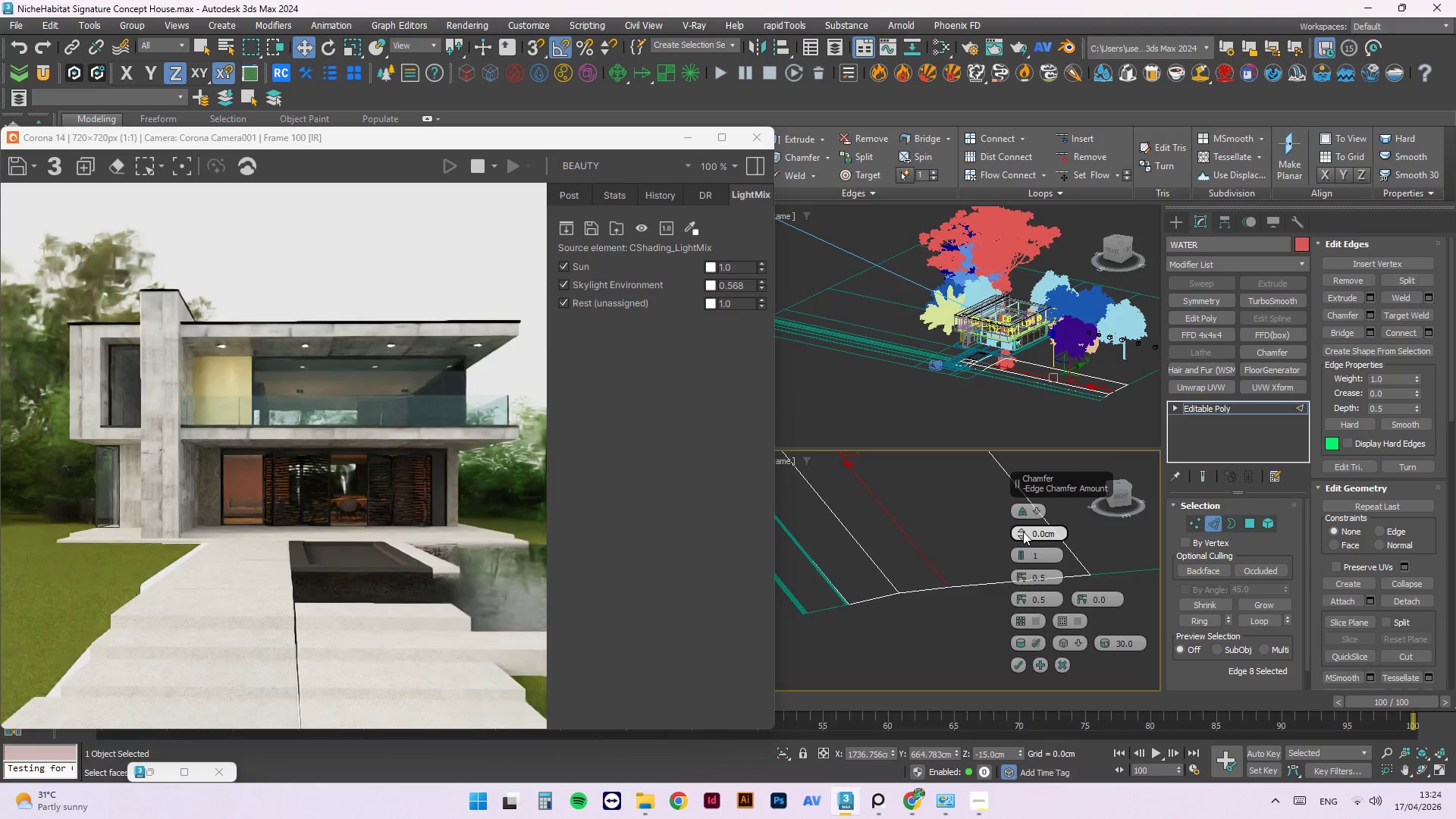 
left_click_drag(start_coordinate=[1023, 532], to_coordinate=[1025, 522])
 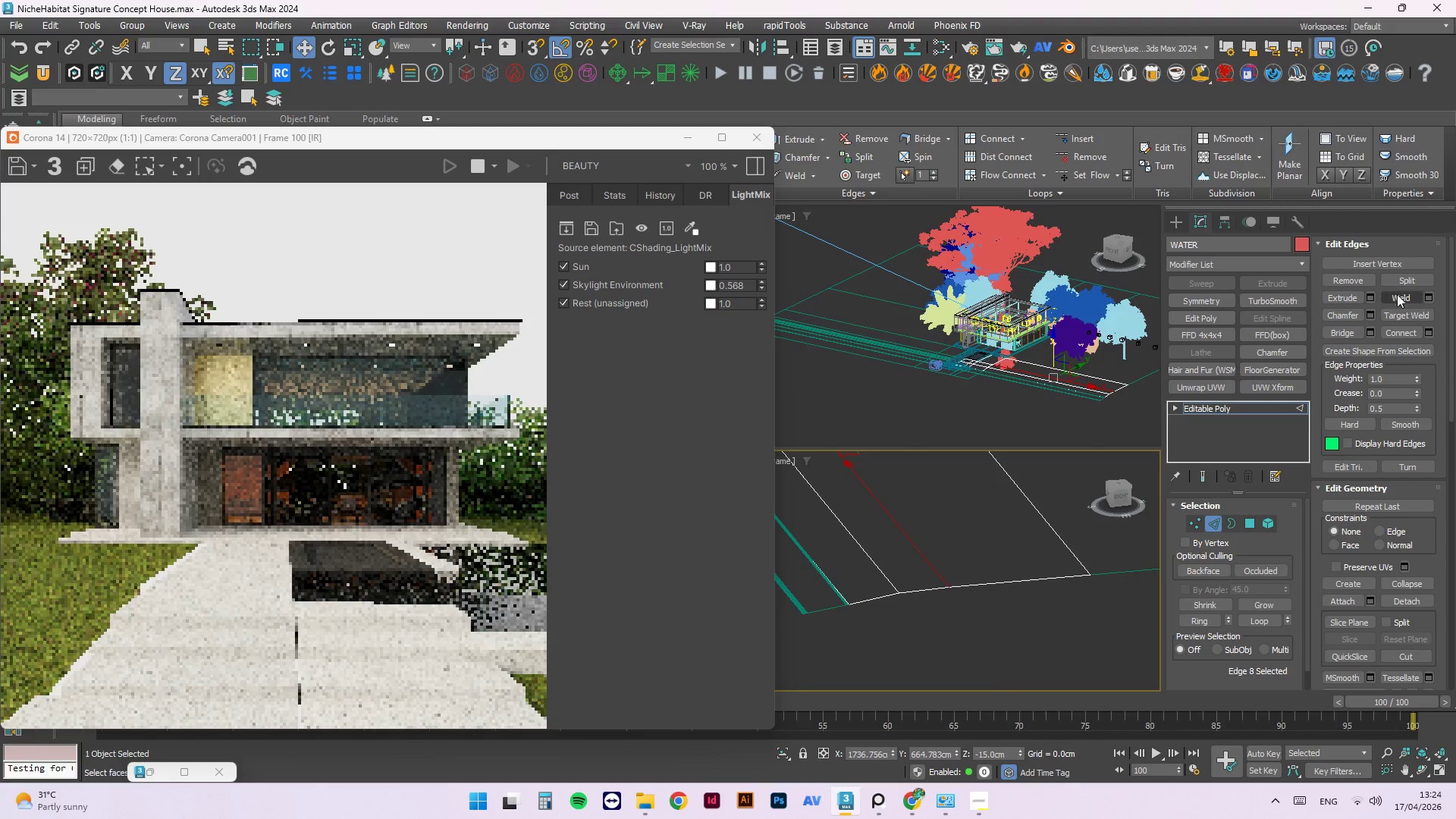 
wait(5.06)
 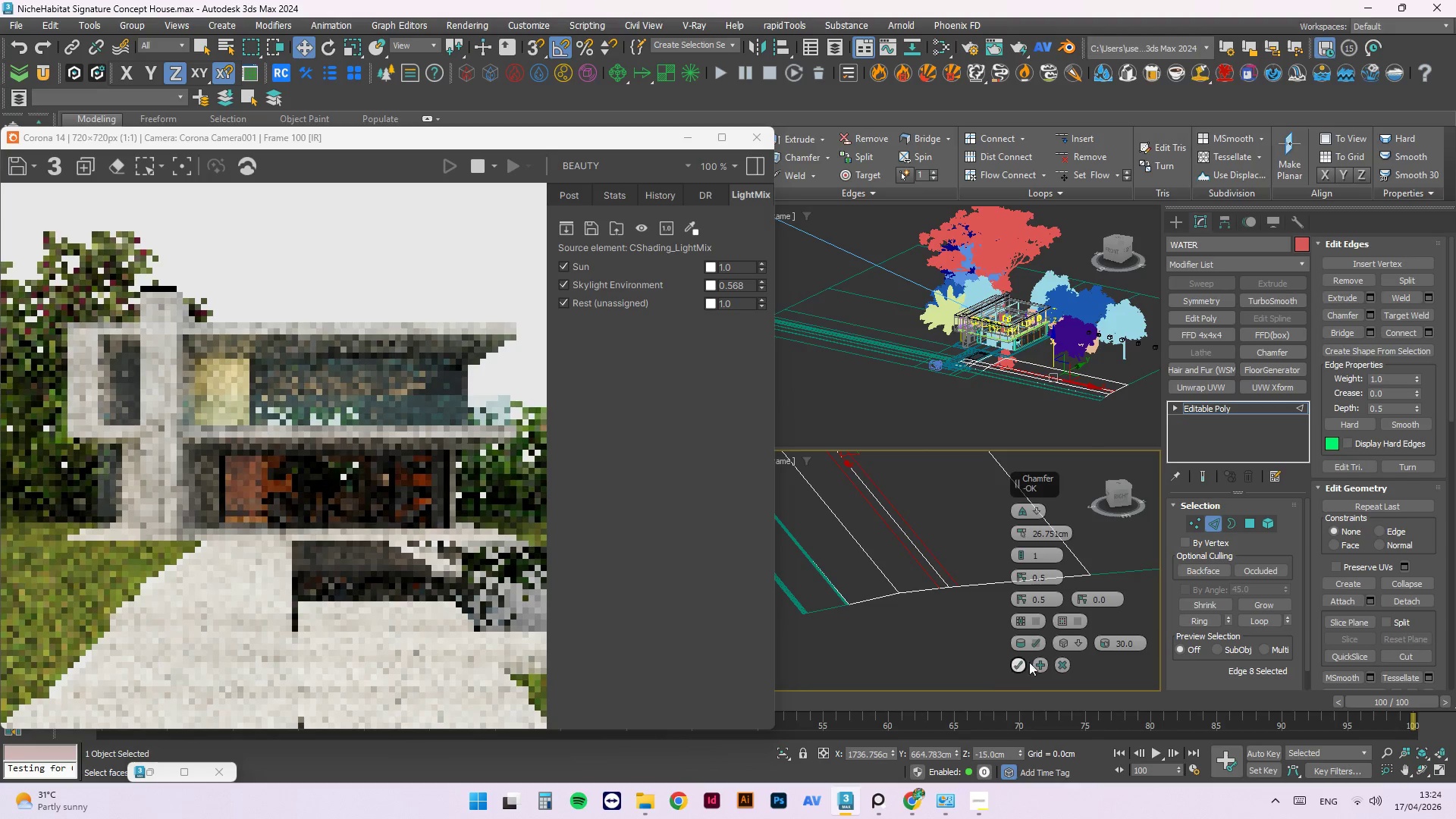 
key(1)
 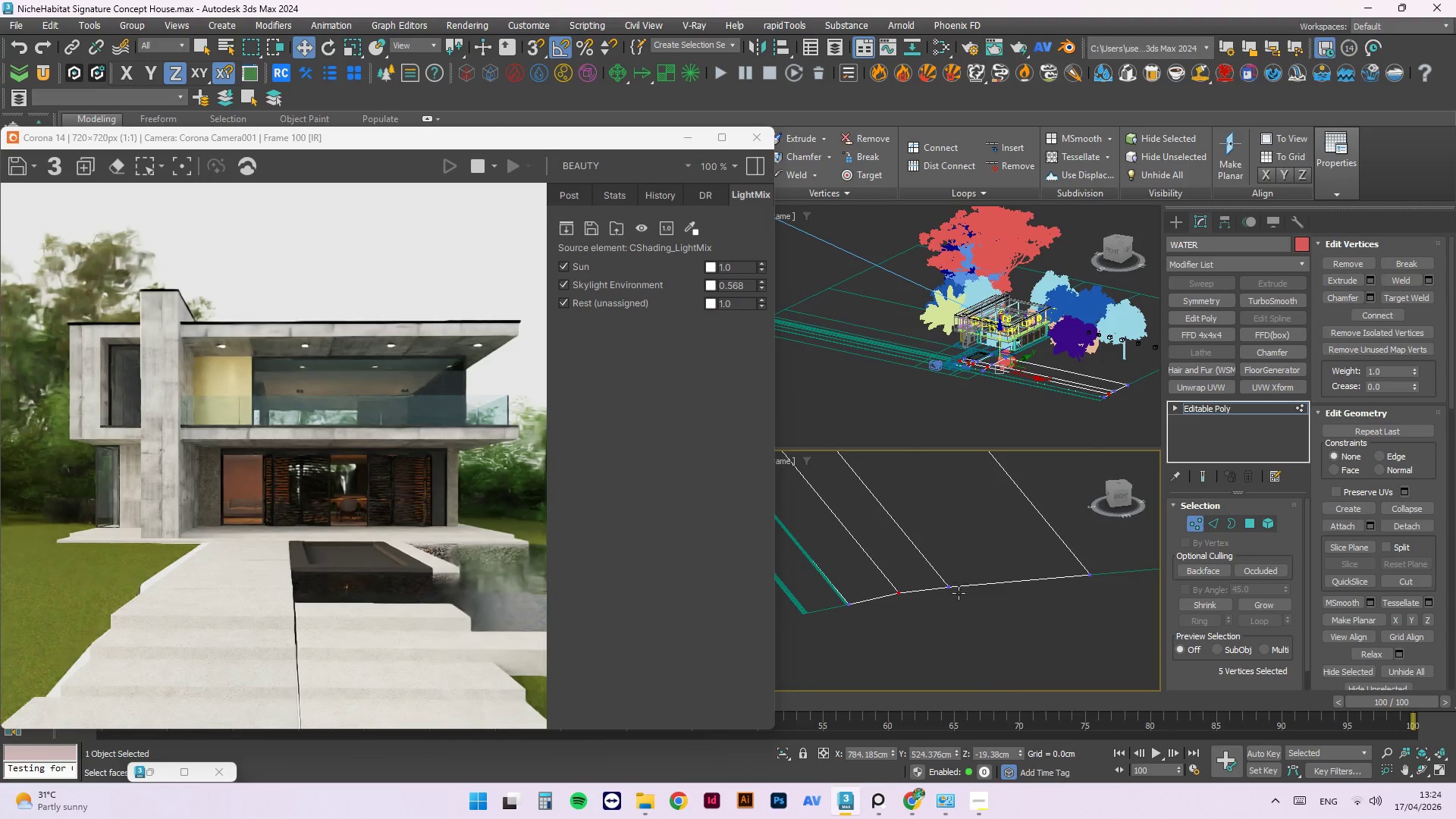 
left_click_drag(start_coordinate=[971, 612], to_coordinate=[940, 574])
 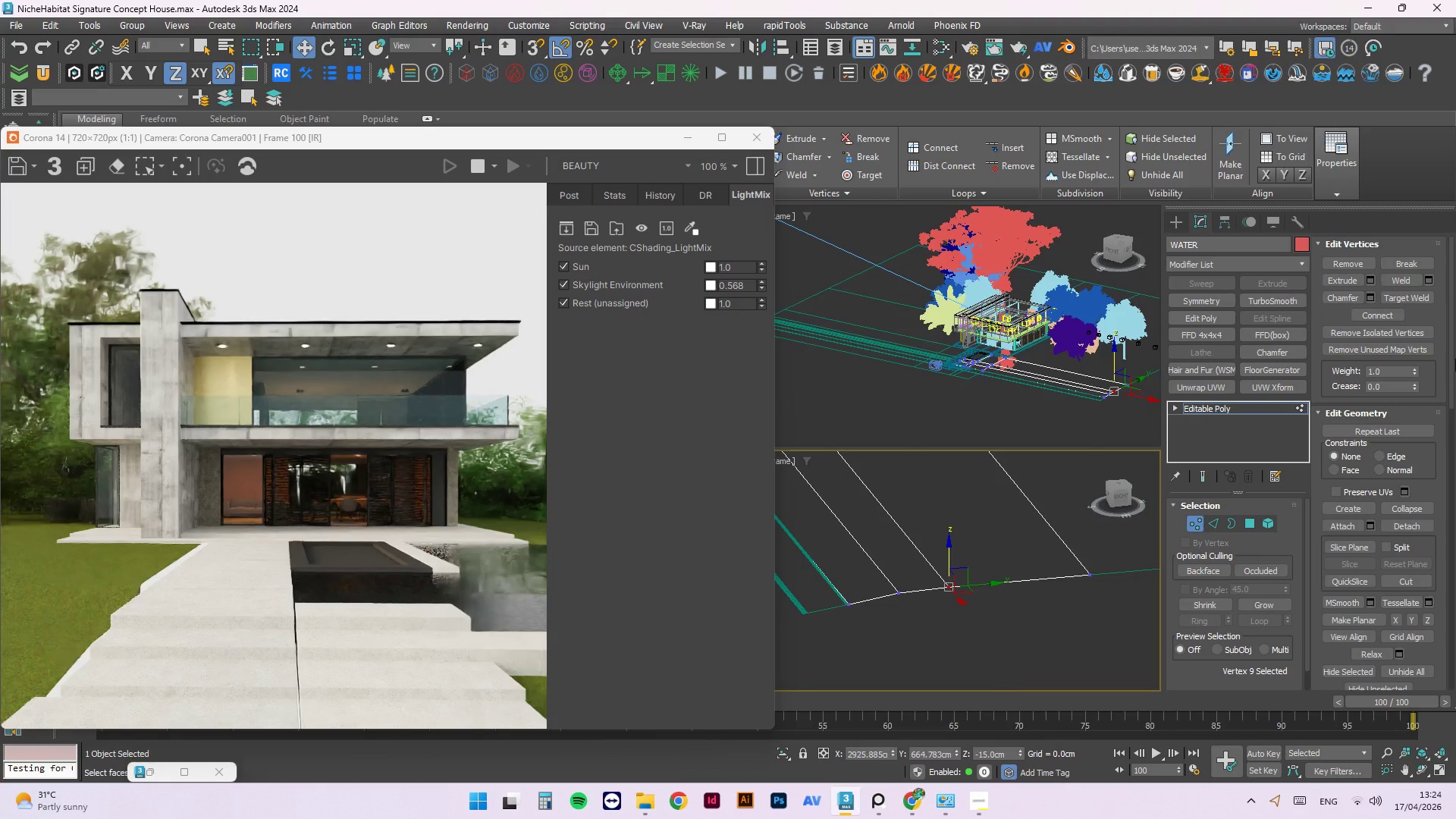 
left_click_drag(start_coordinate=[1449, 359], to_coordinate=[1455, 311])
 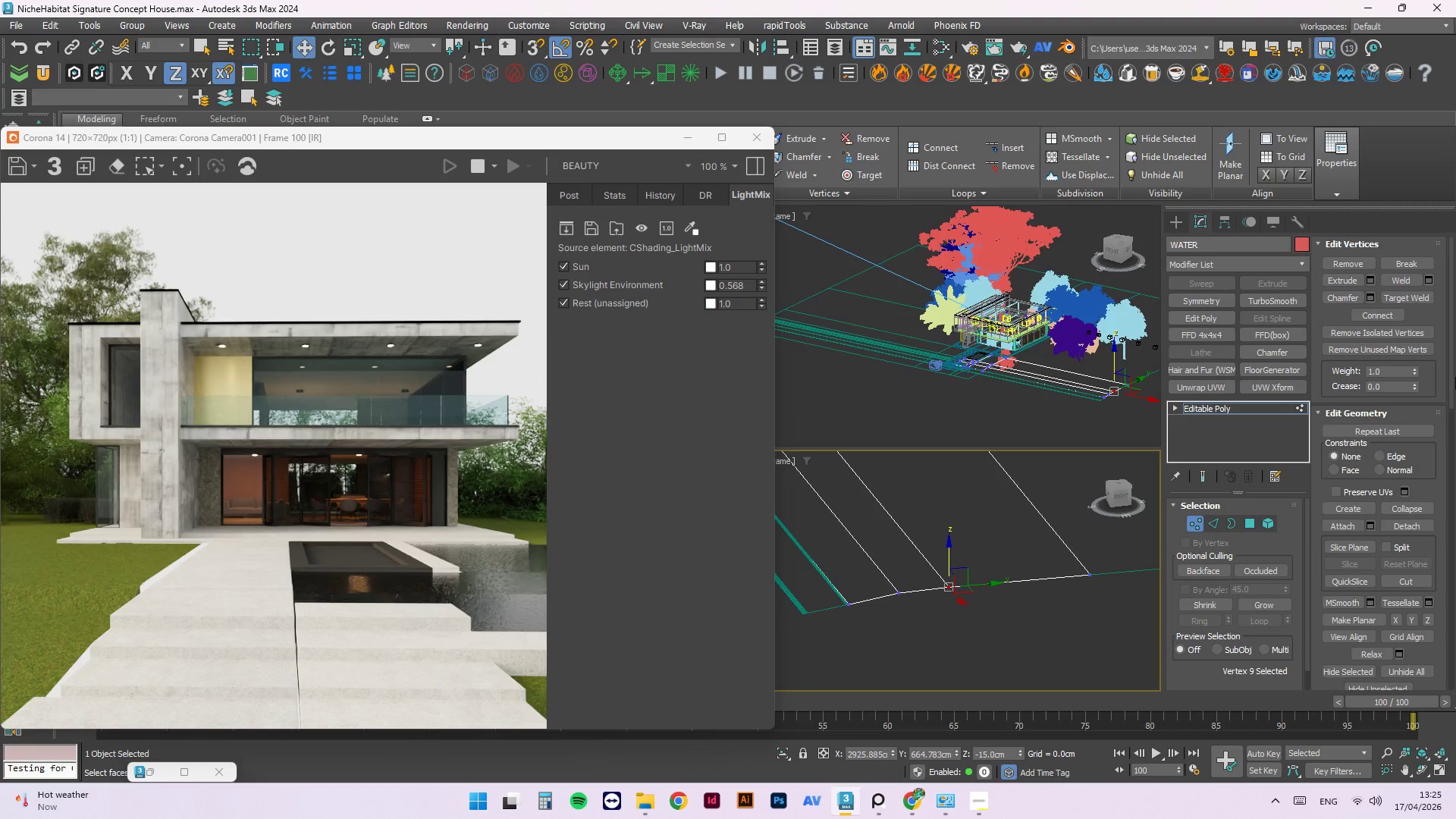 
wait(68.53)
 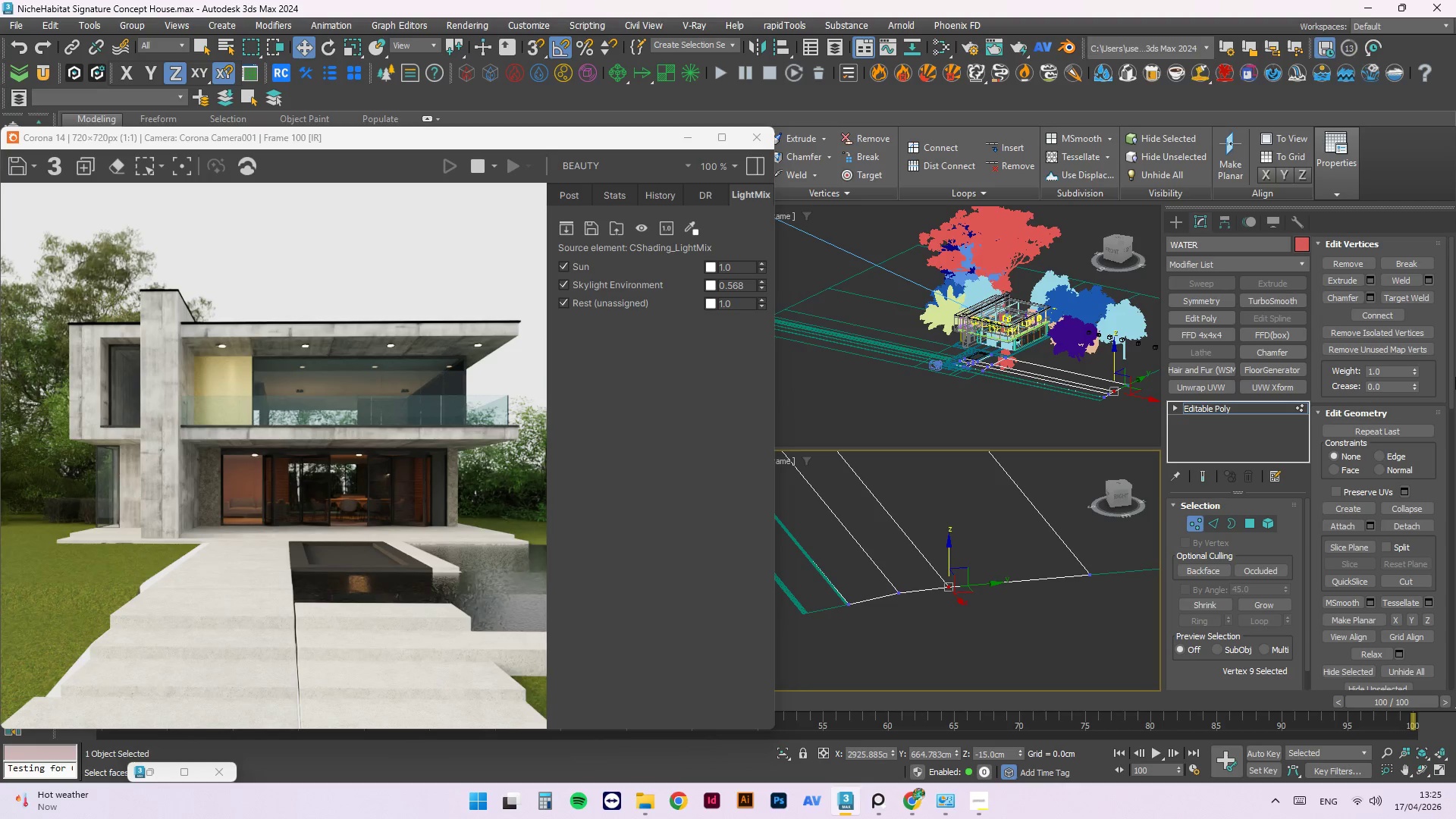 
scroll: coordinate [1449, 447], scroll_direction: down, amount: 2.0
 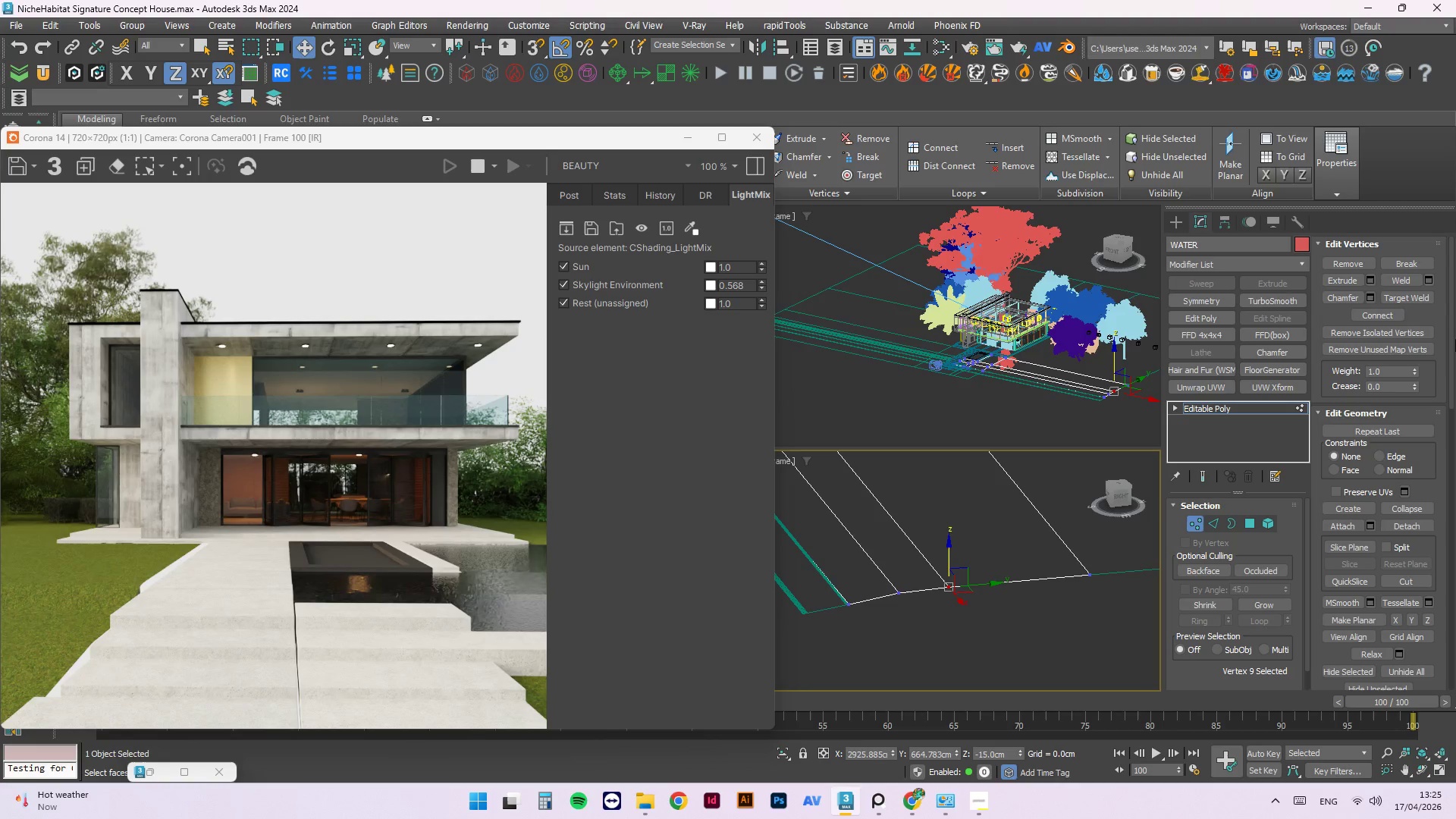 
scroll: coordinate [858, 410], scroll_direction: up, amount: 2.0
 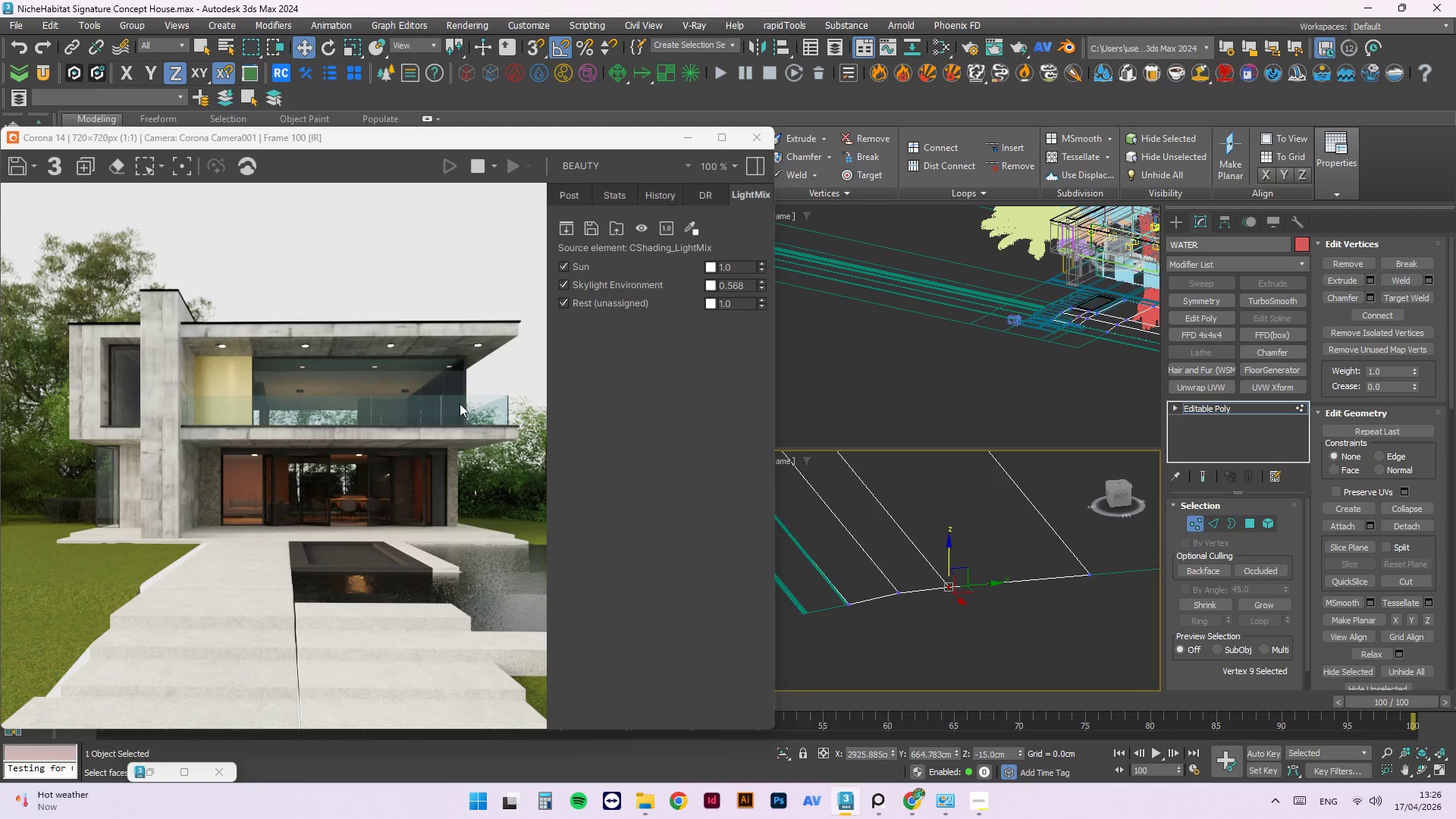 
wait(78.09)
 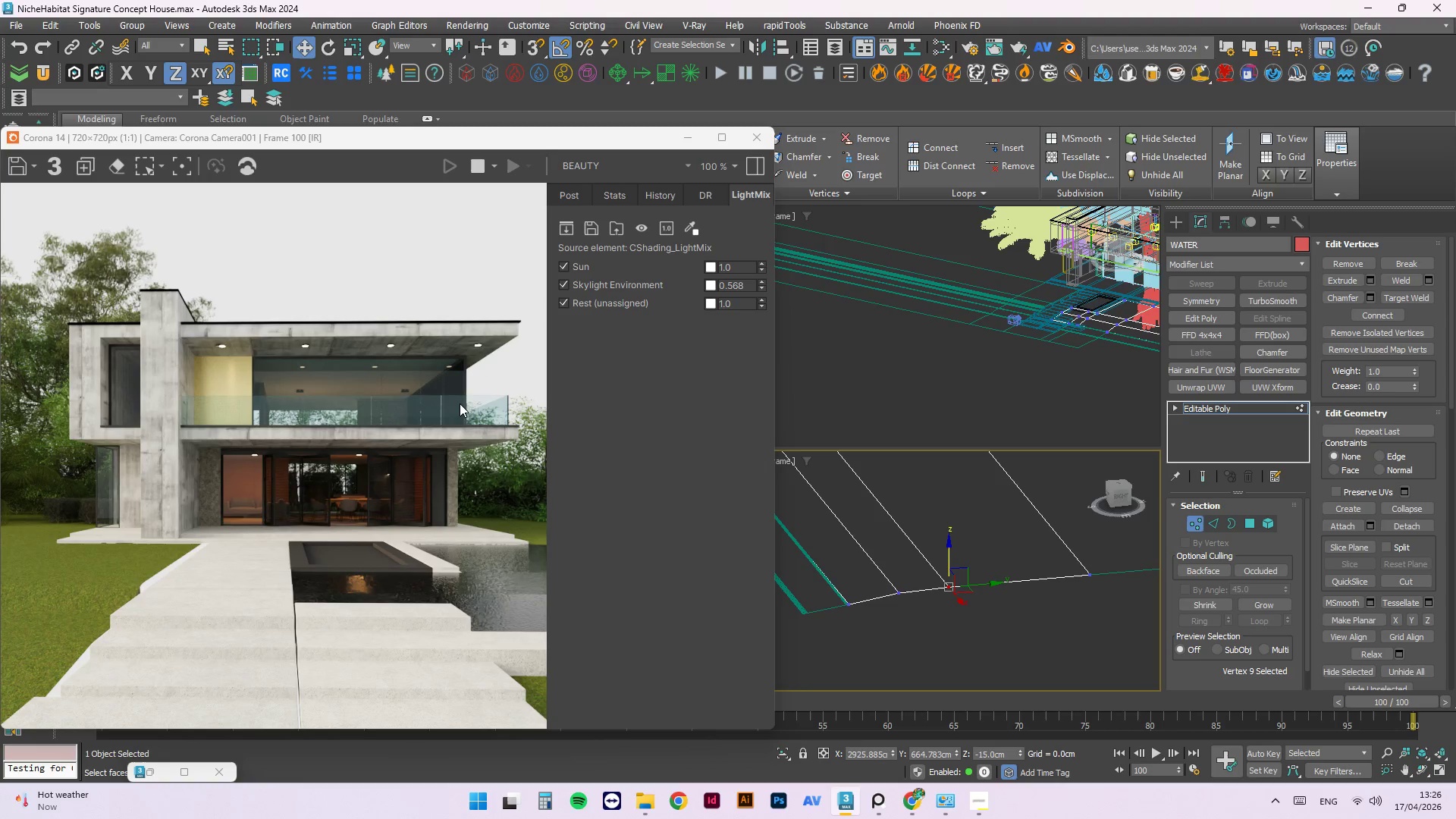 
scroll: coordinate [237, 504], scroll_direction: up, amount: 2.0
 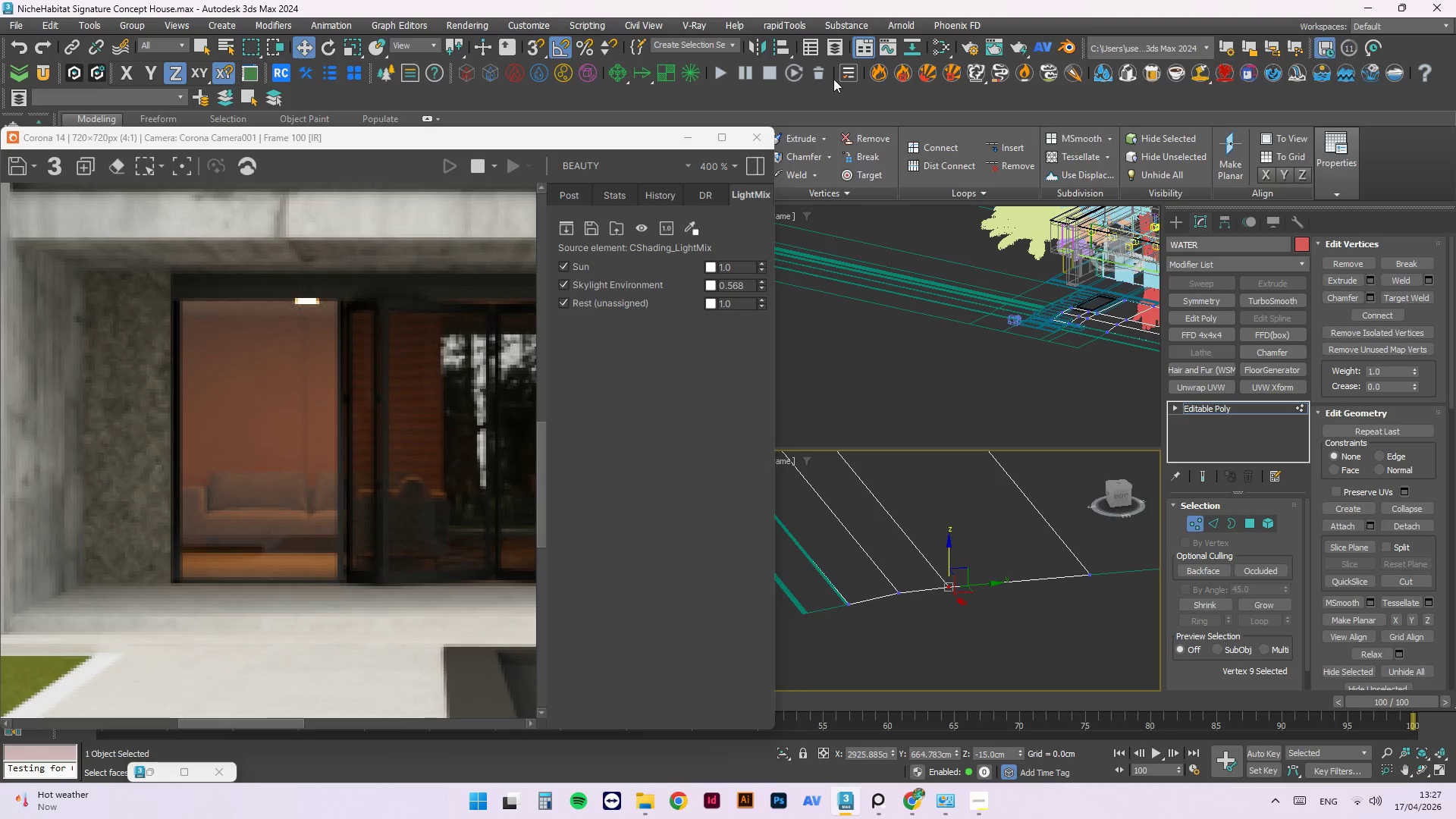 
wait(49.81)
 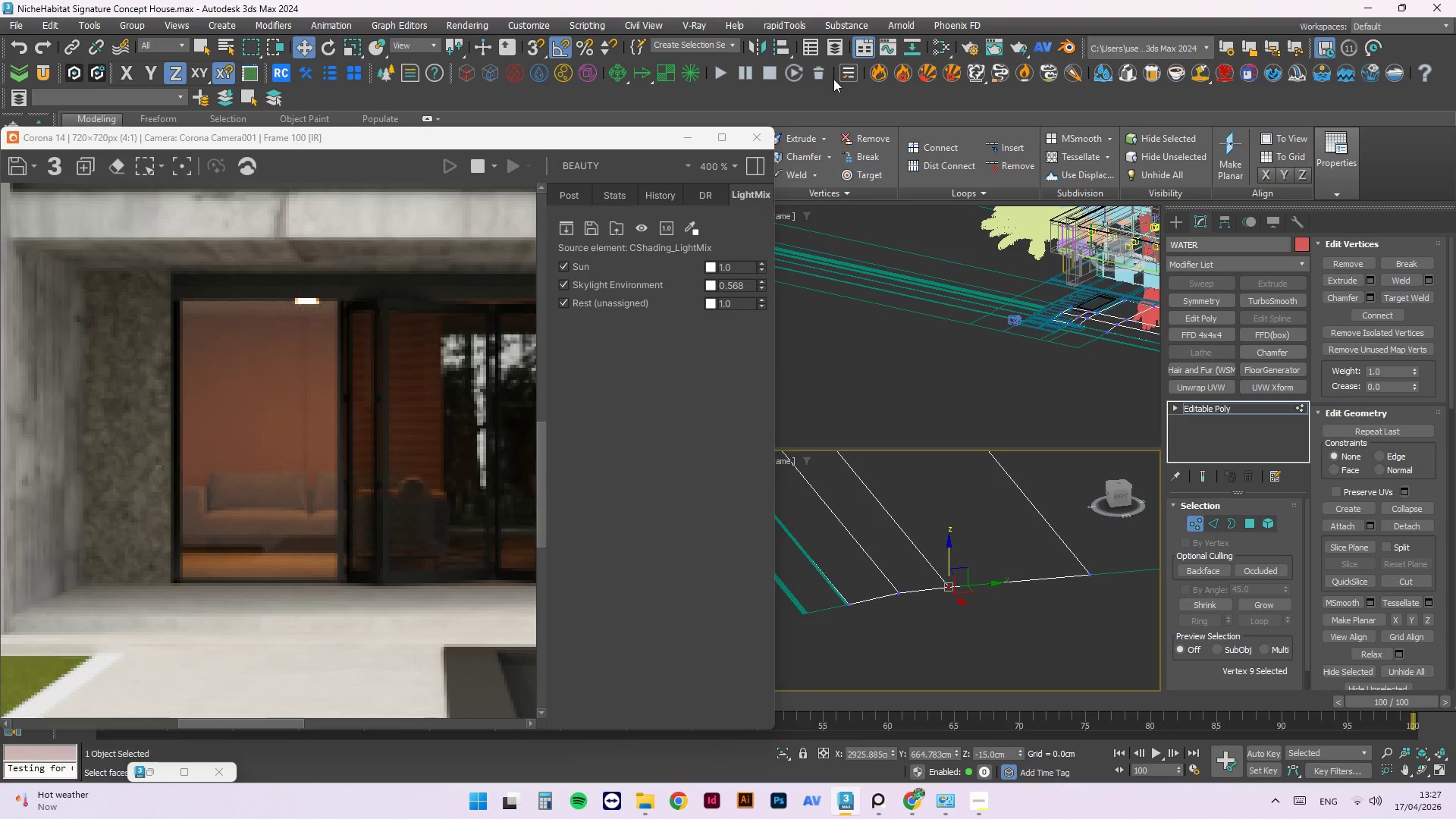 
left_click([753, 137])
 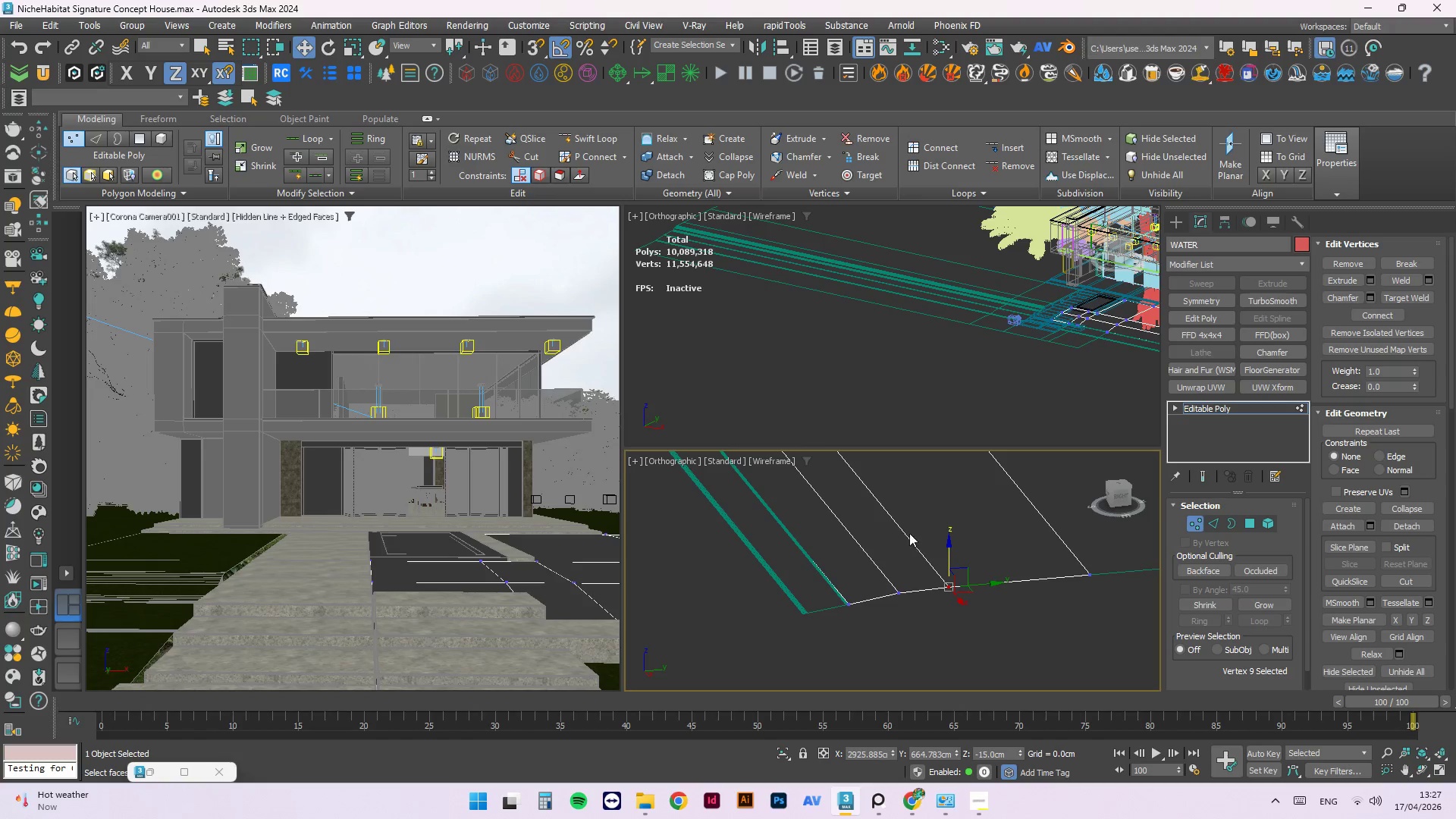 
scroll: coordinate [841, 594], scroll_direction: none, amount: 0.0
 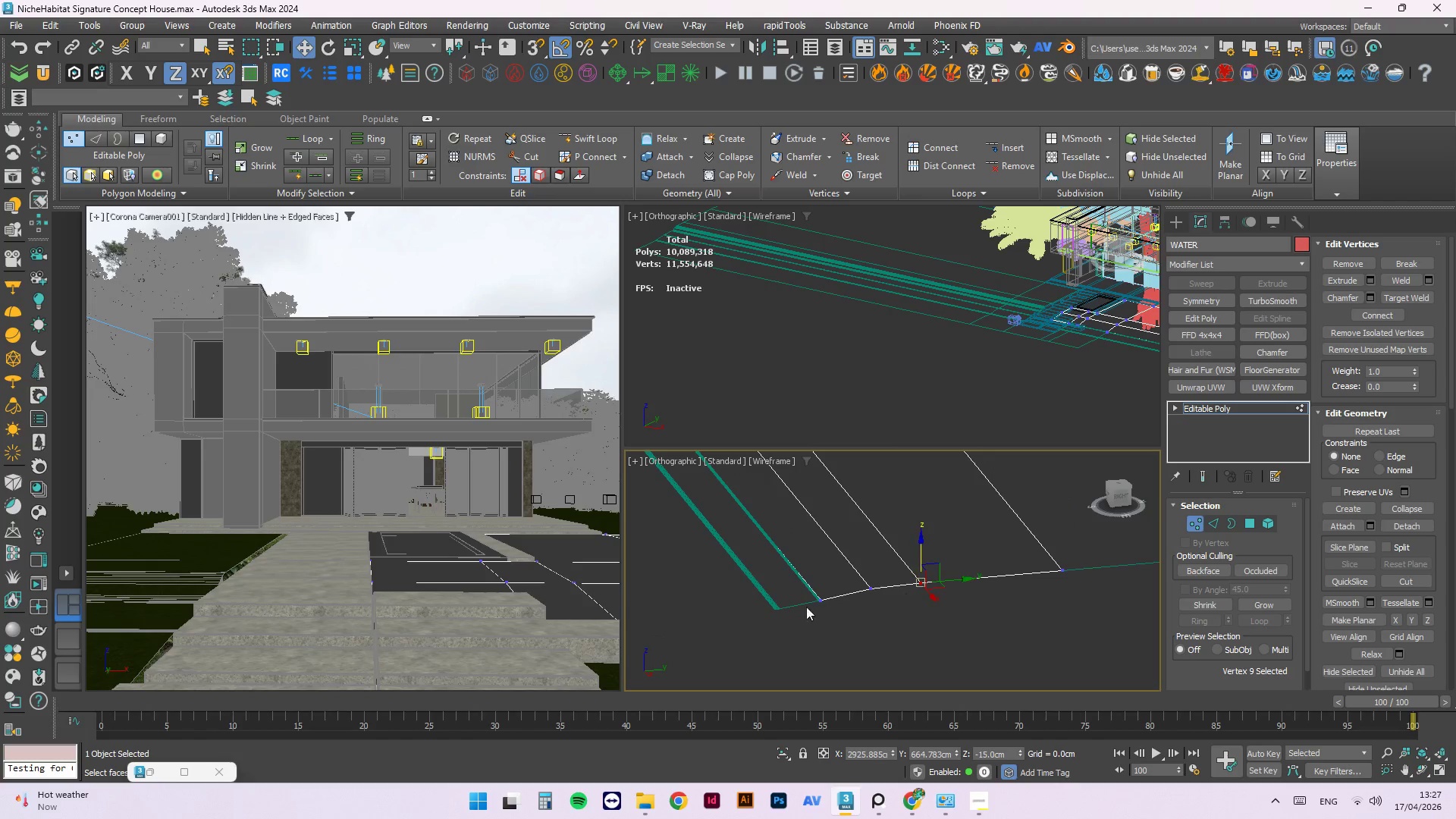 
scroll: coordinate [900, 579], scroll_direction: up, amount: 6.0
 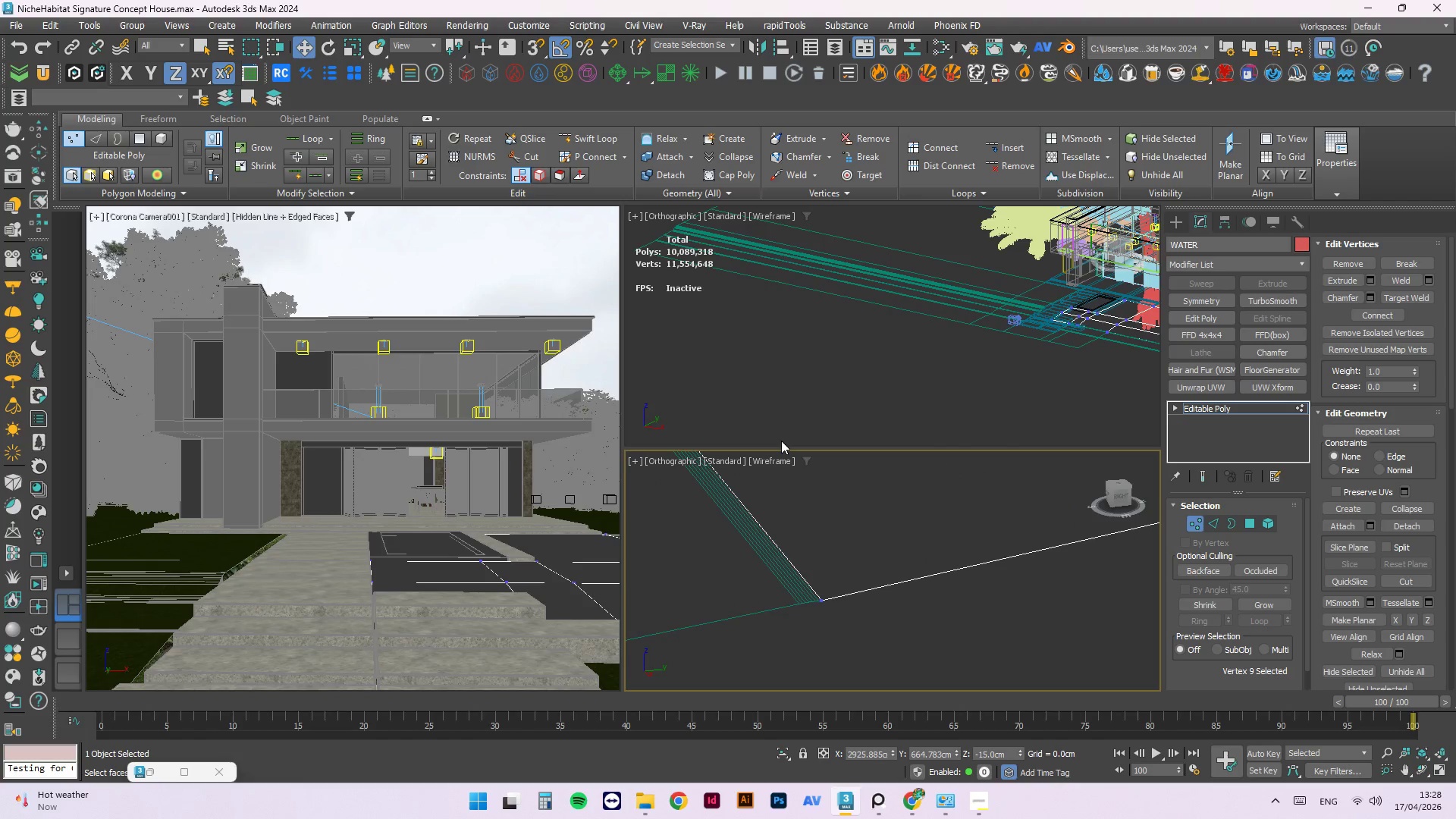 
wait(7.31)
 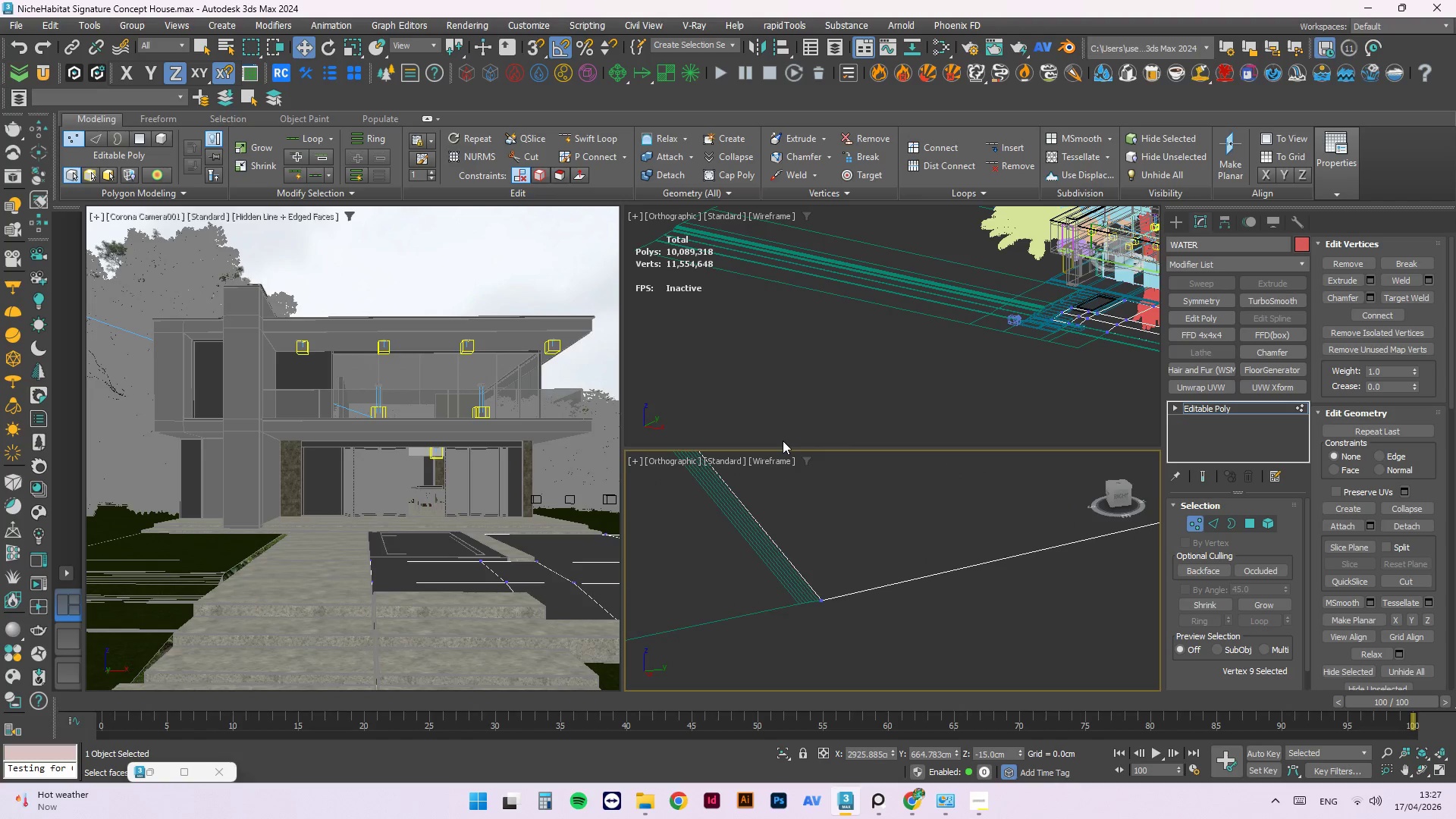 
key(Control+ControlLeft)
 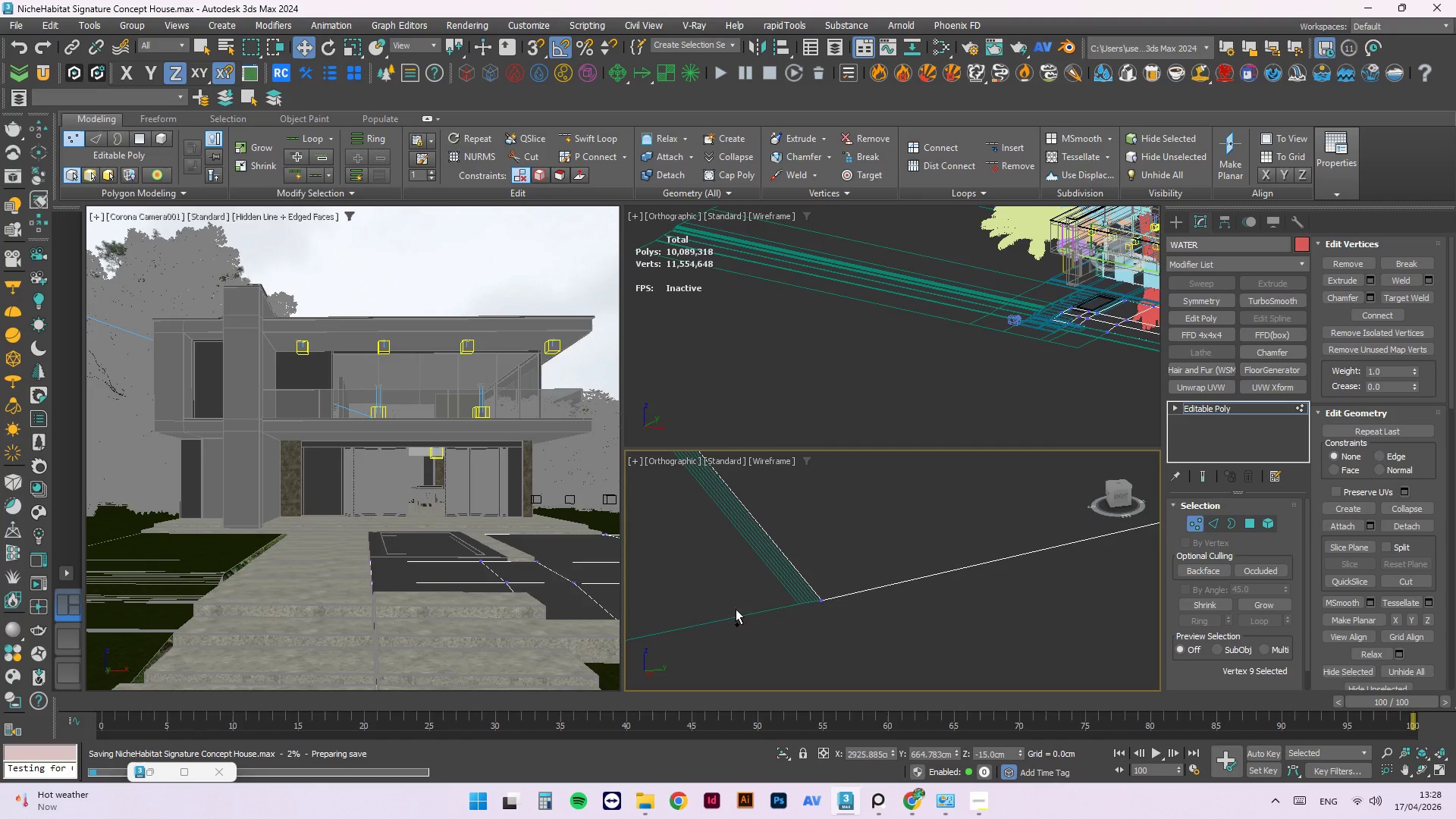 
key(Control+S)